 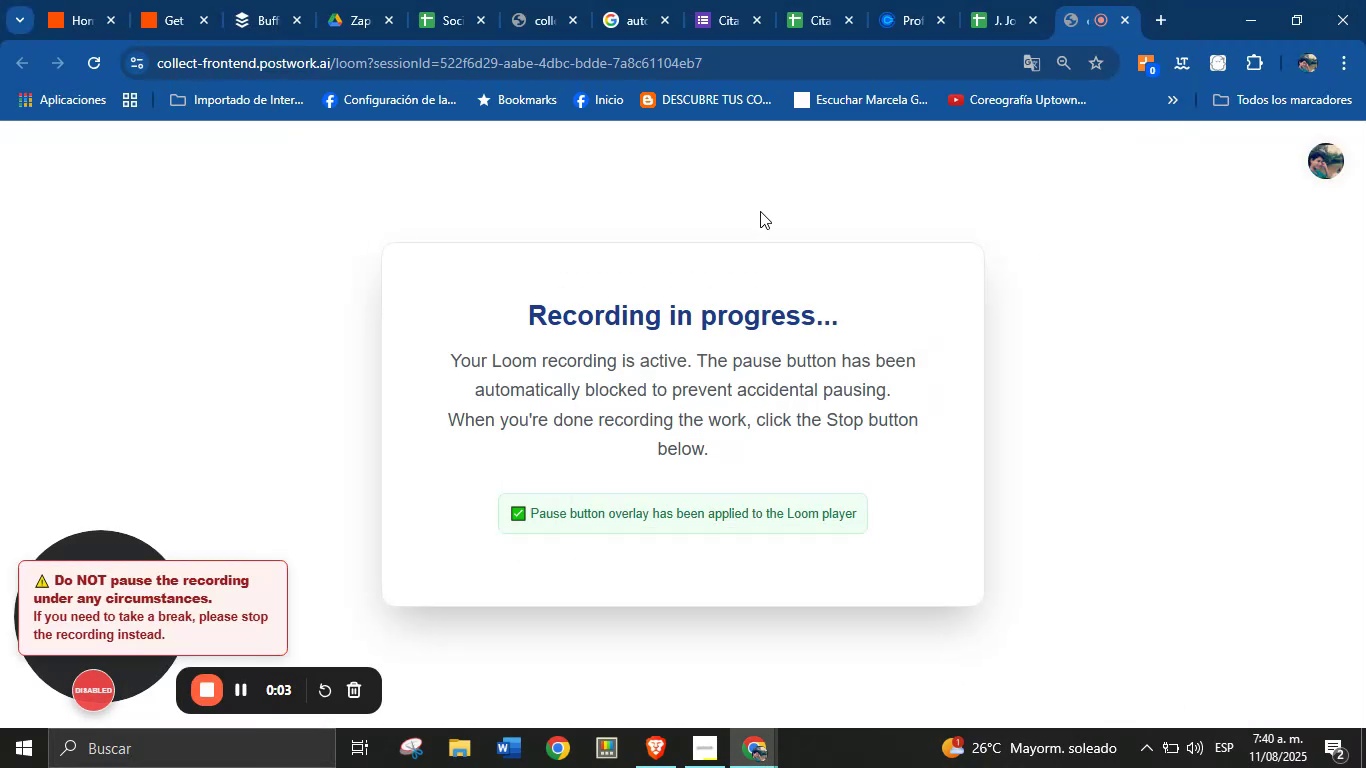 
left_click([175, 0])
 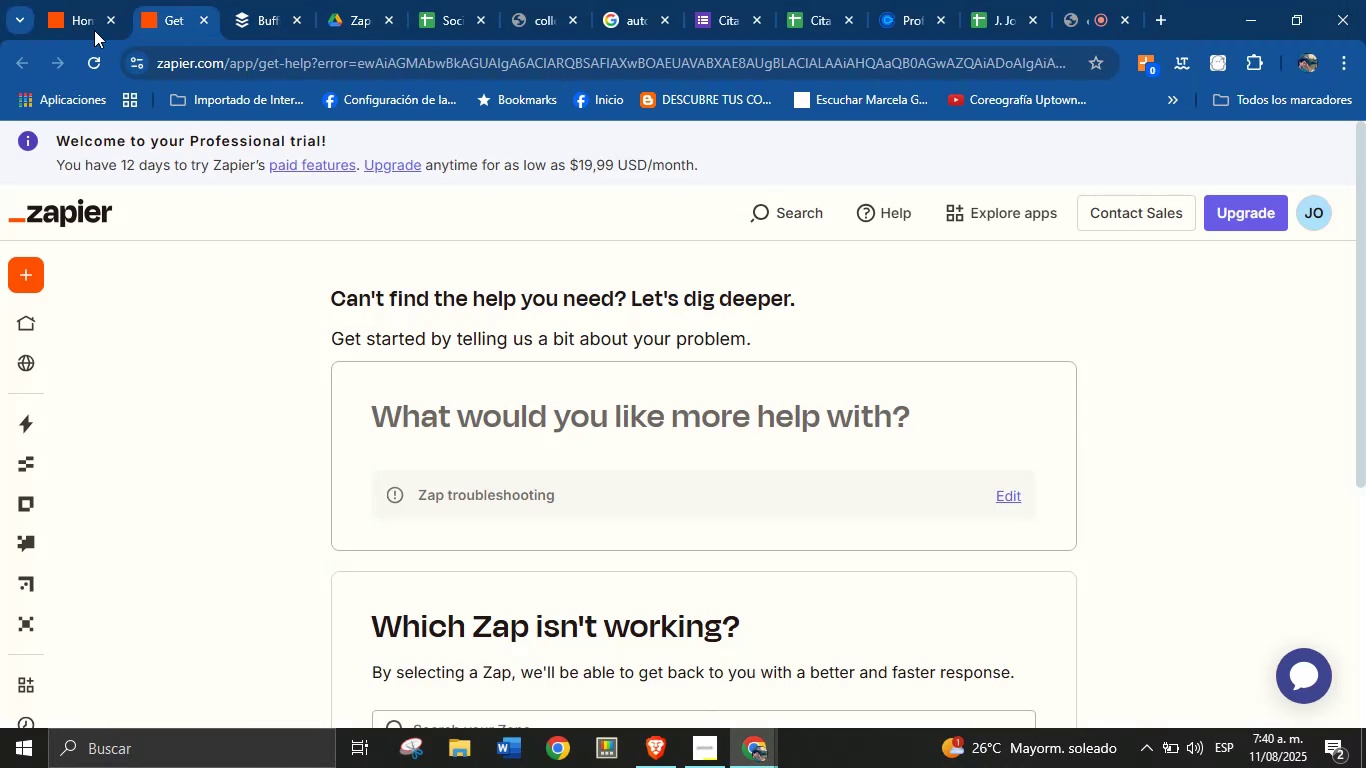 
left_click([84, 0])
 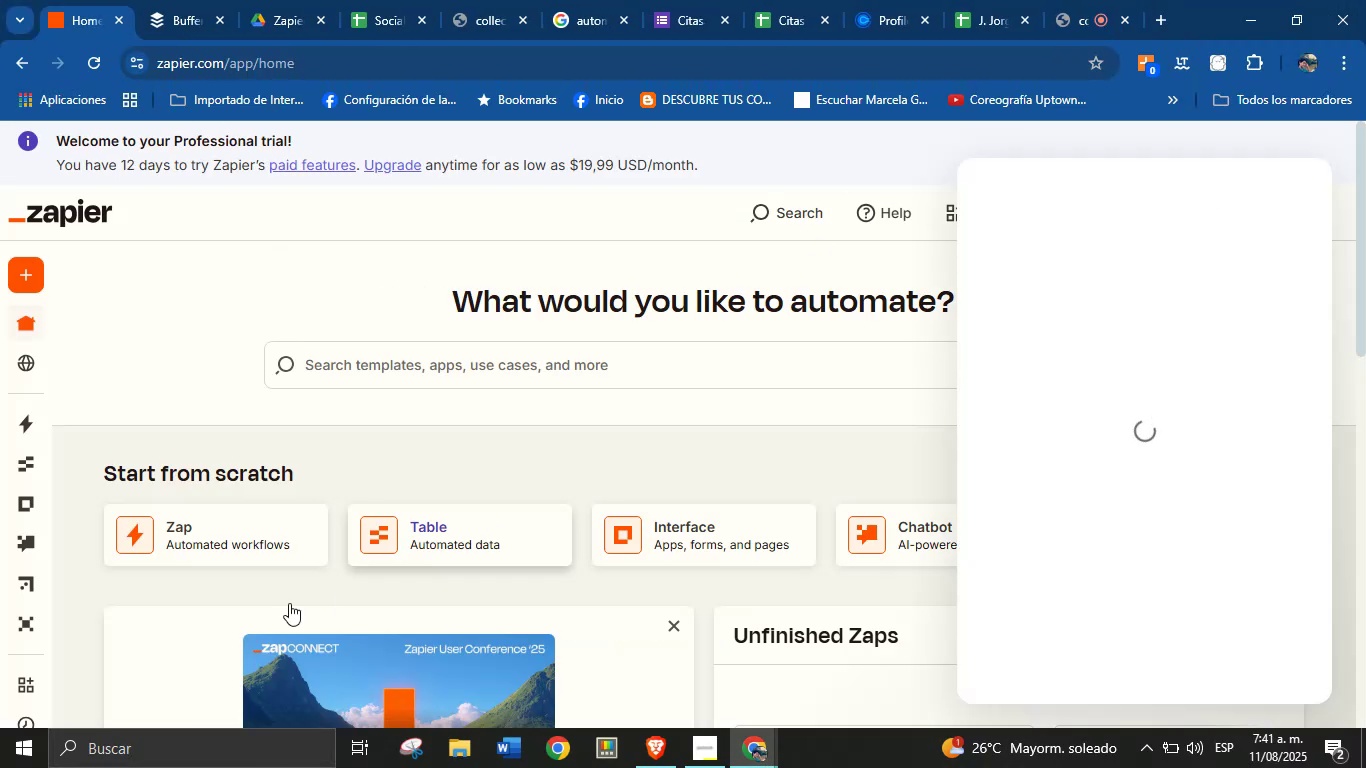 
left_click([206, 518])
 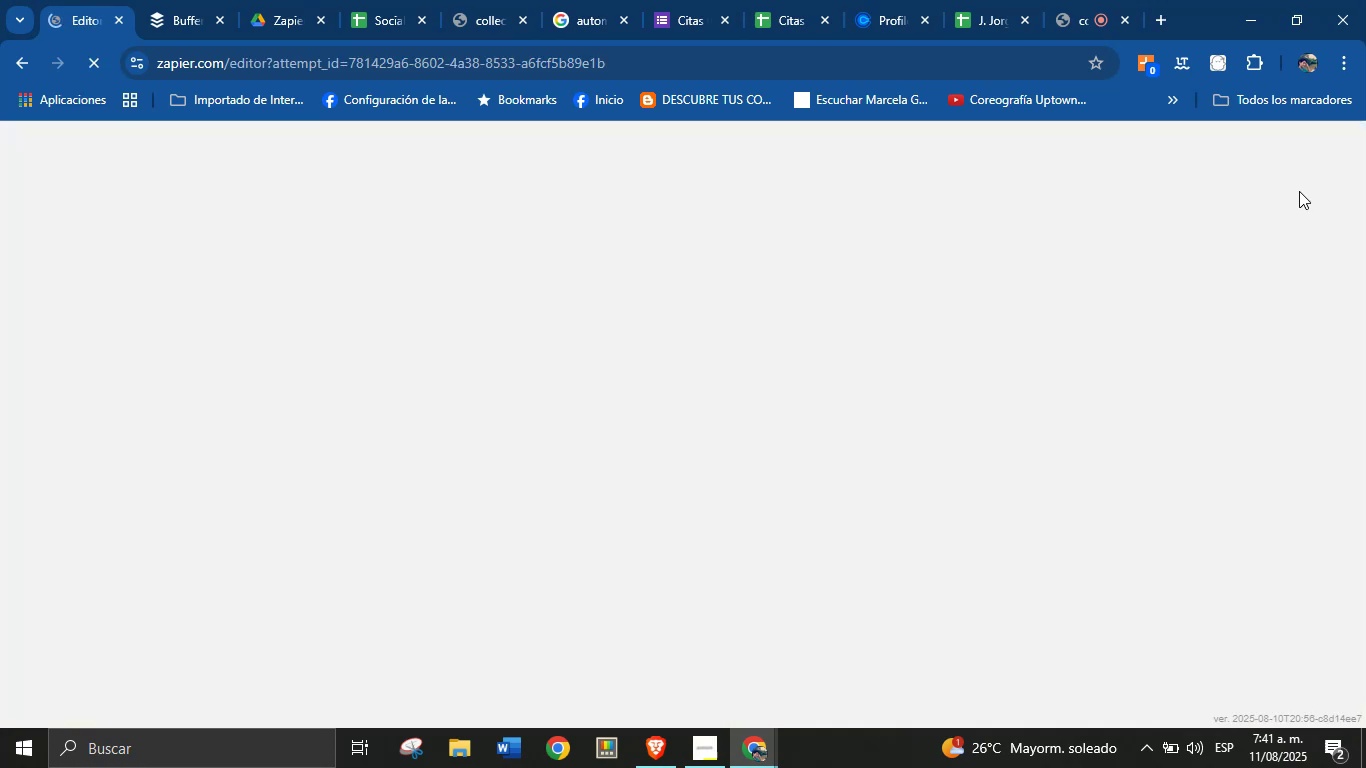 
mouse_move([656, 369])
 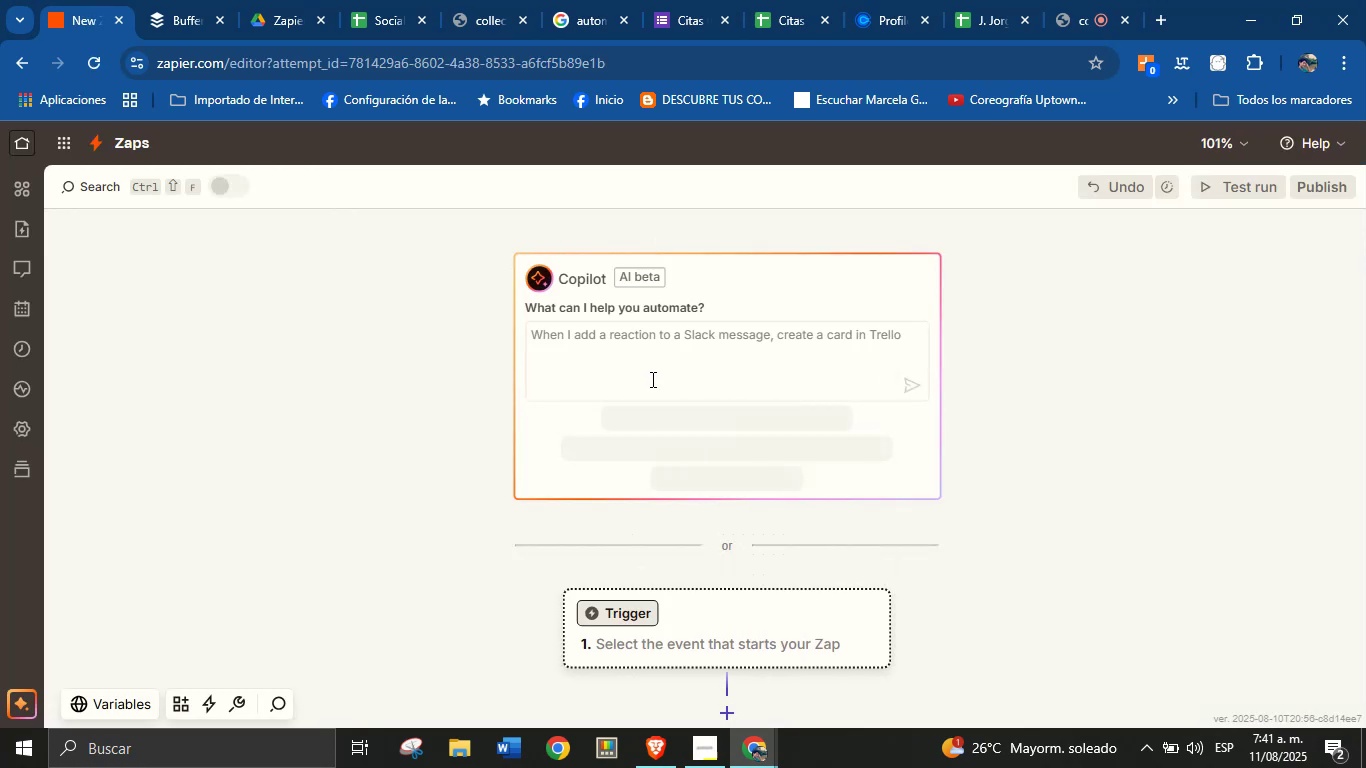 
scroll: coordinate [635, 401], scroll_direction: down, amount: 1.0
 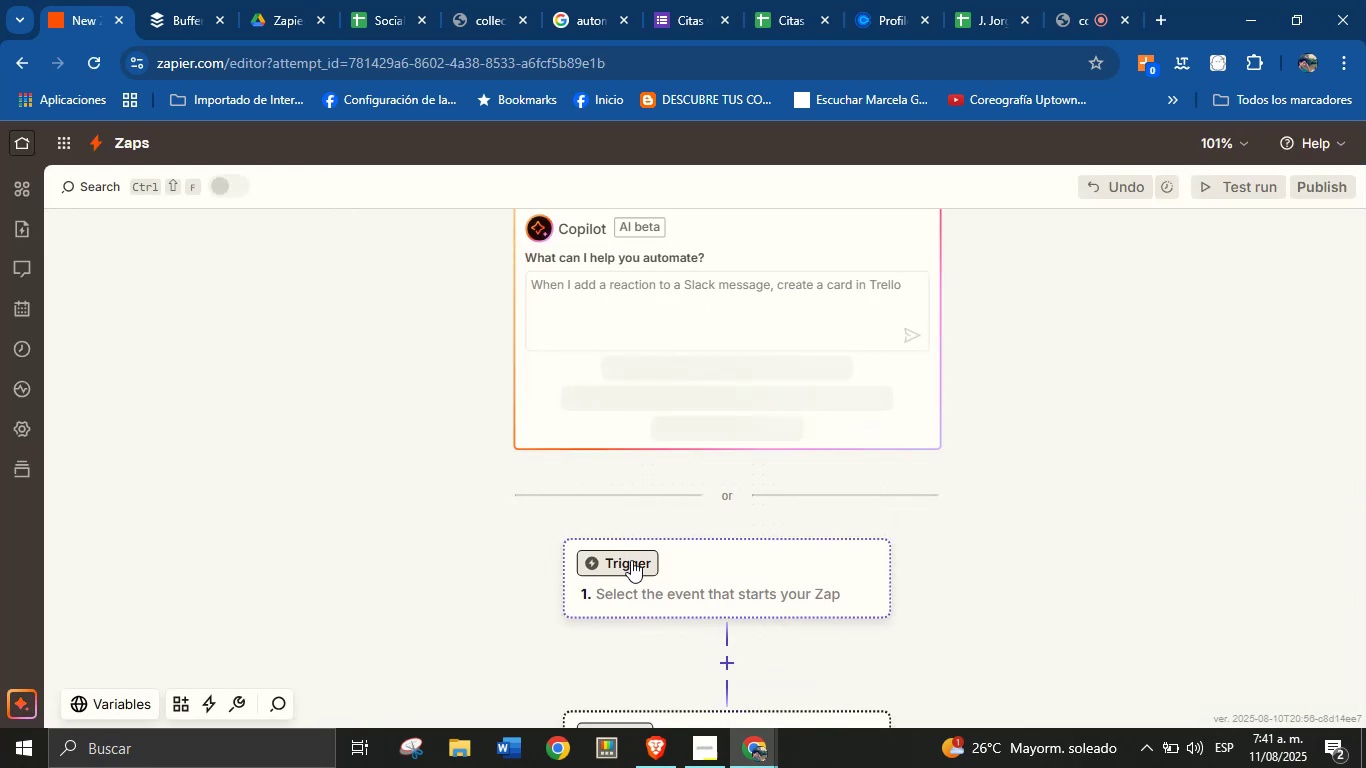 
left_click([633, 573])
 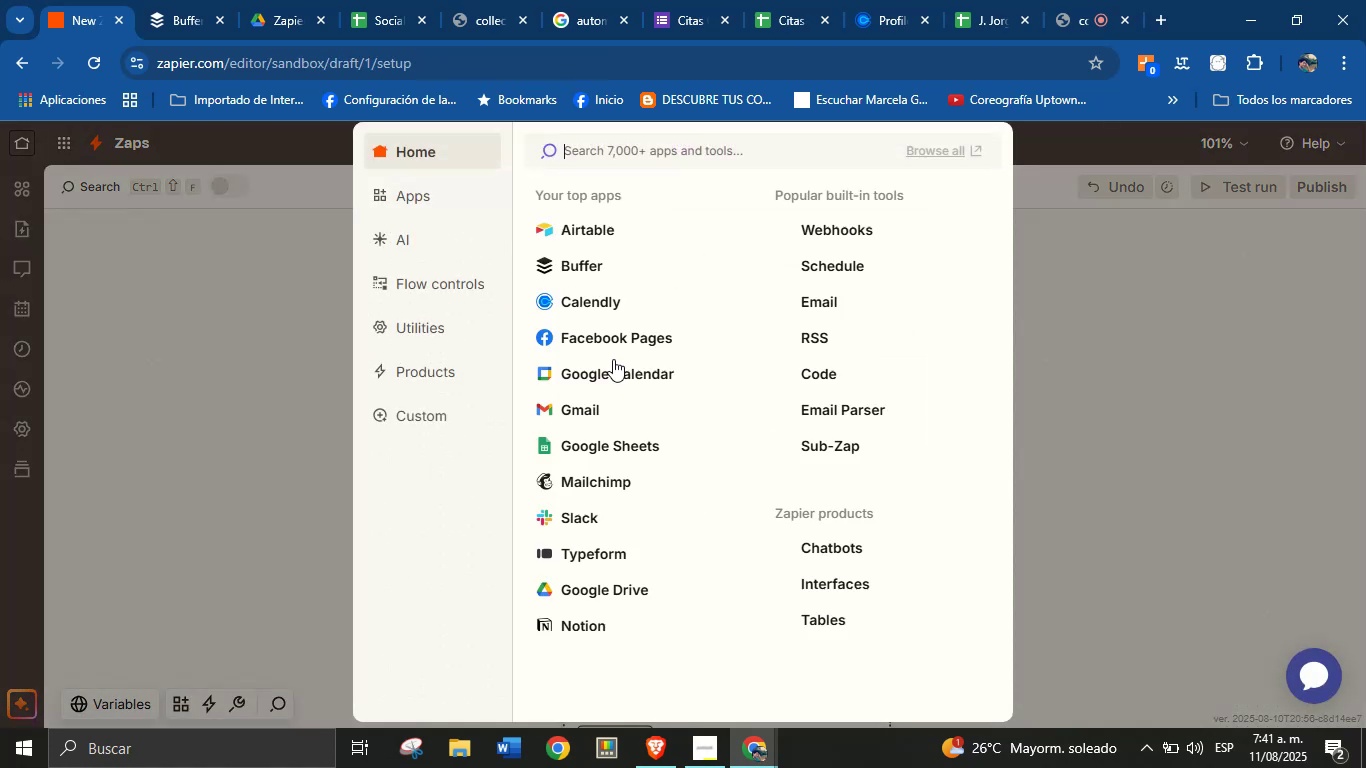 
wait(9.38)
 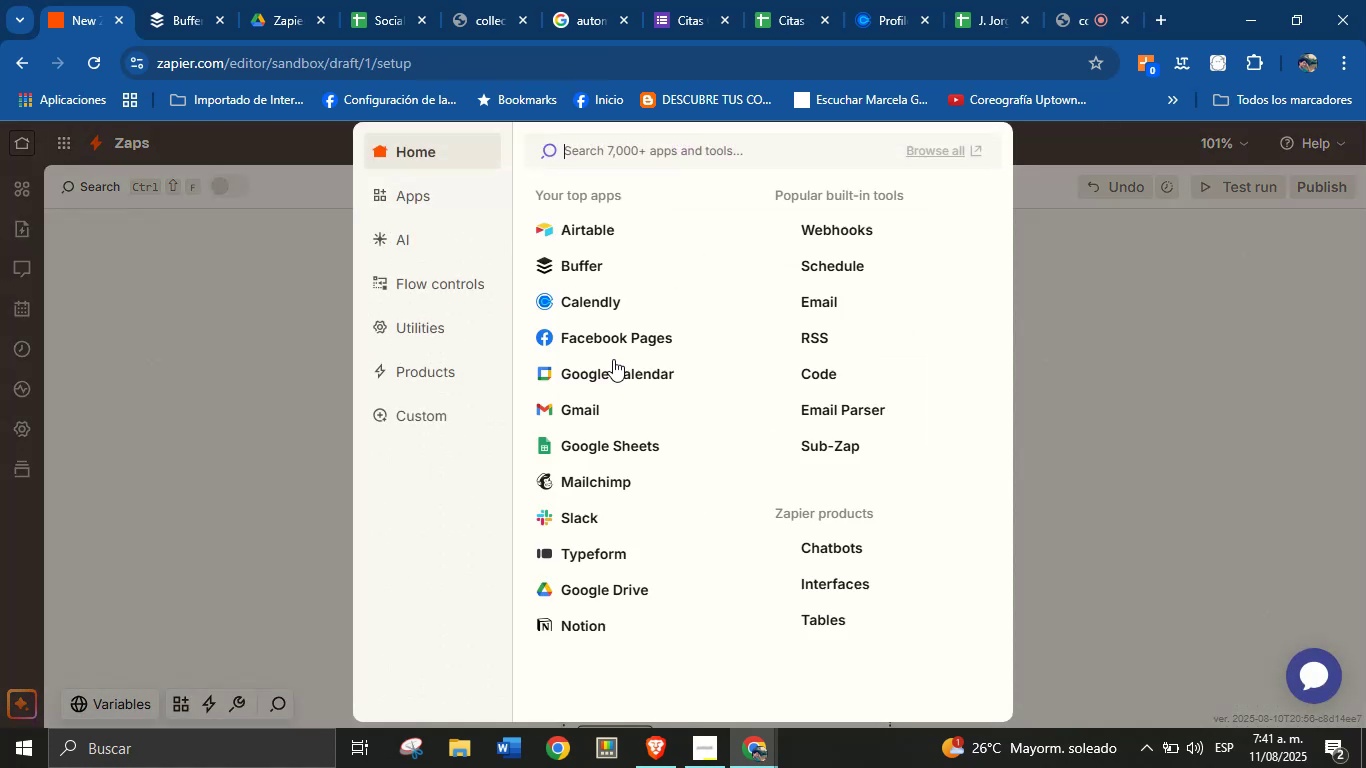 
left_click([619, 441])
 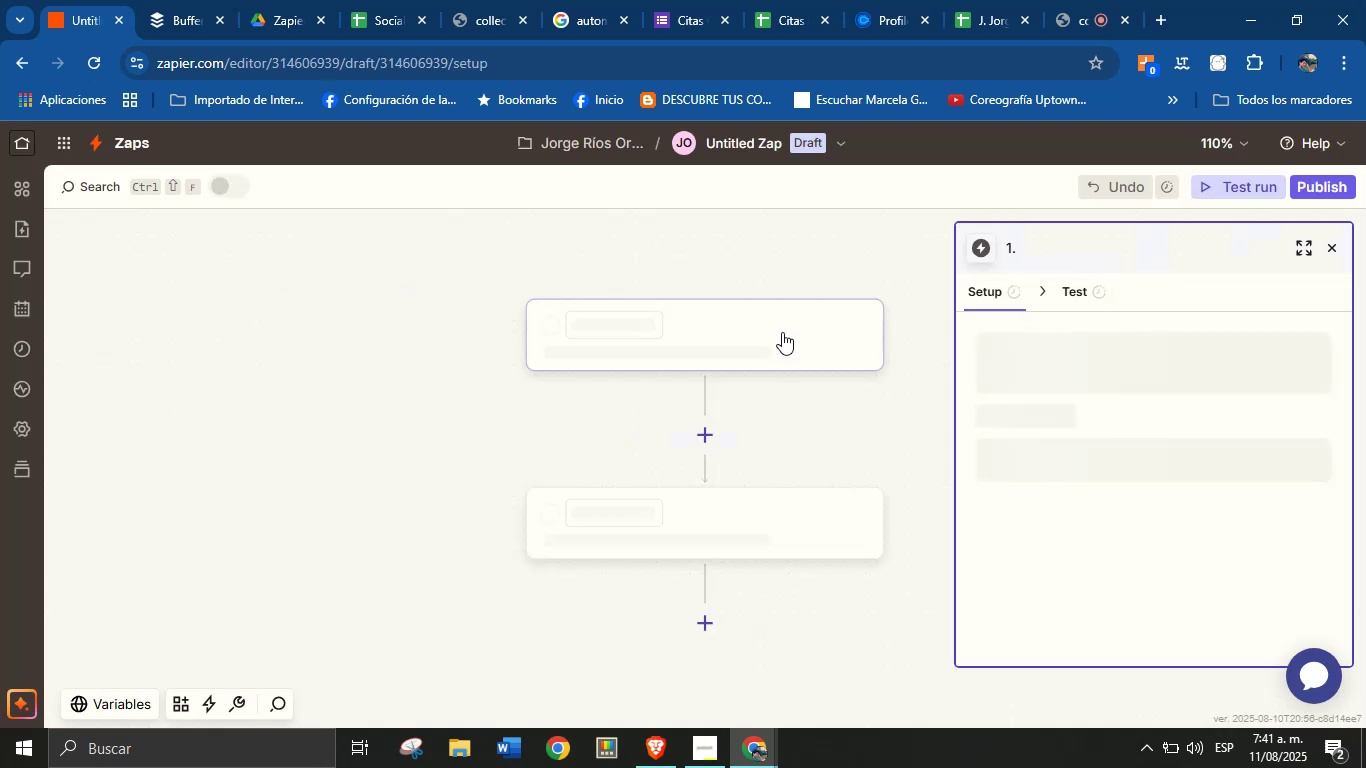 
mouse_move([1100, 392])
 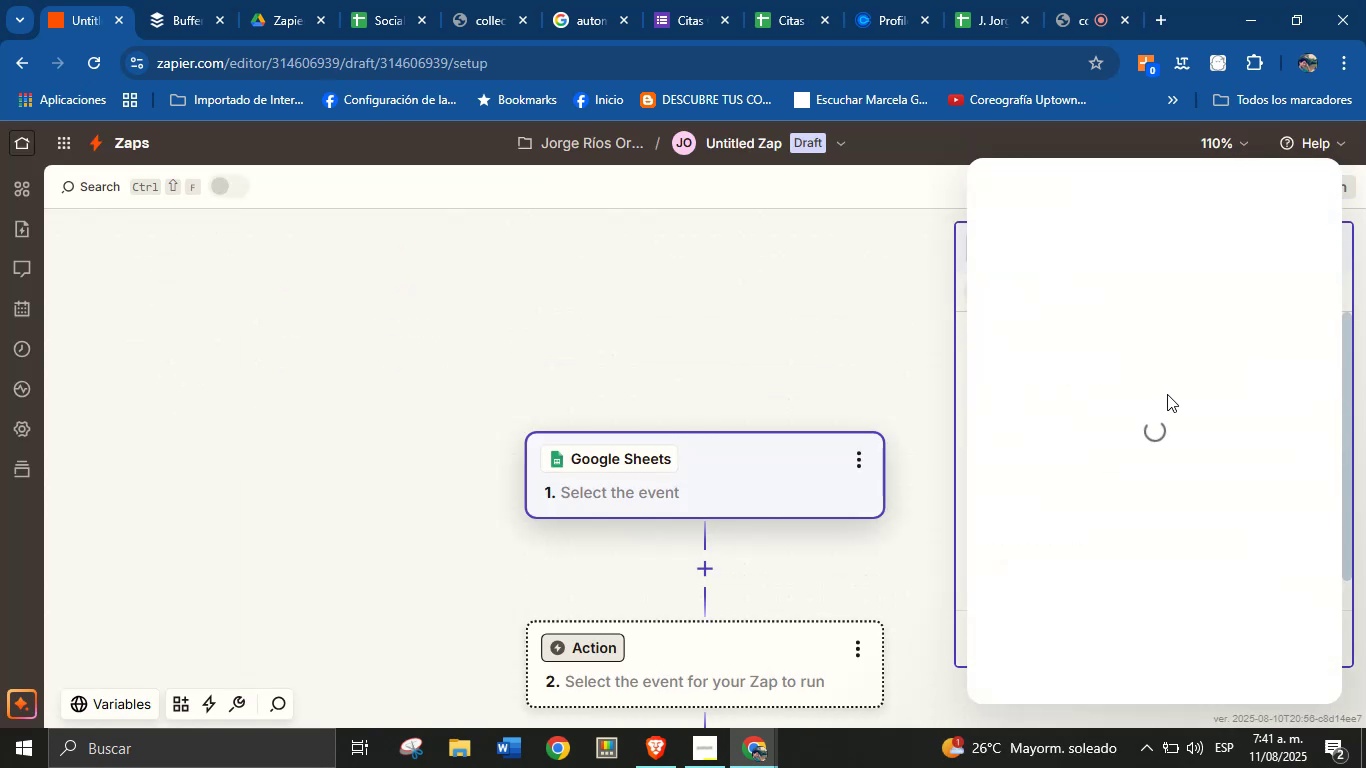 
mouse_move([1133, 358])
 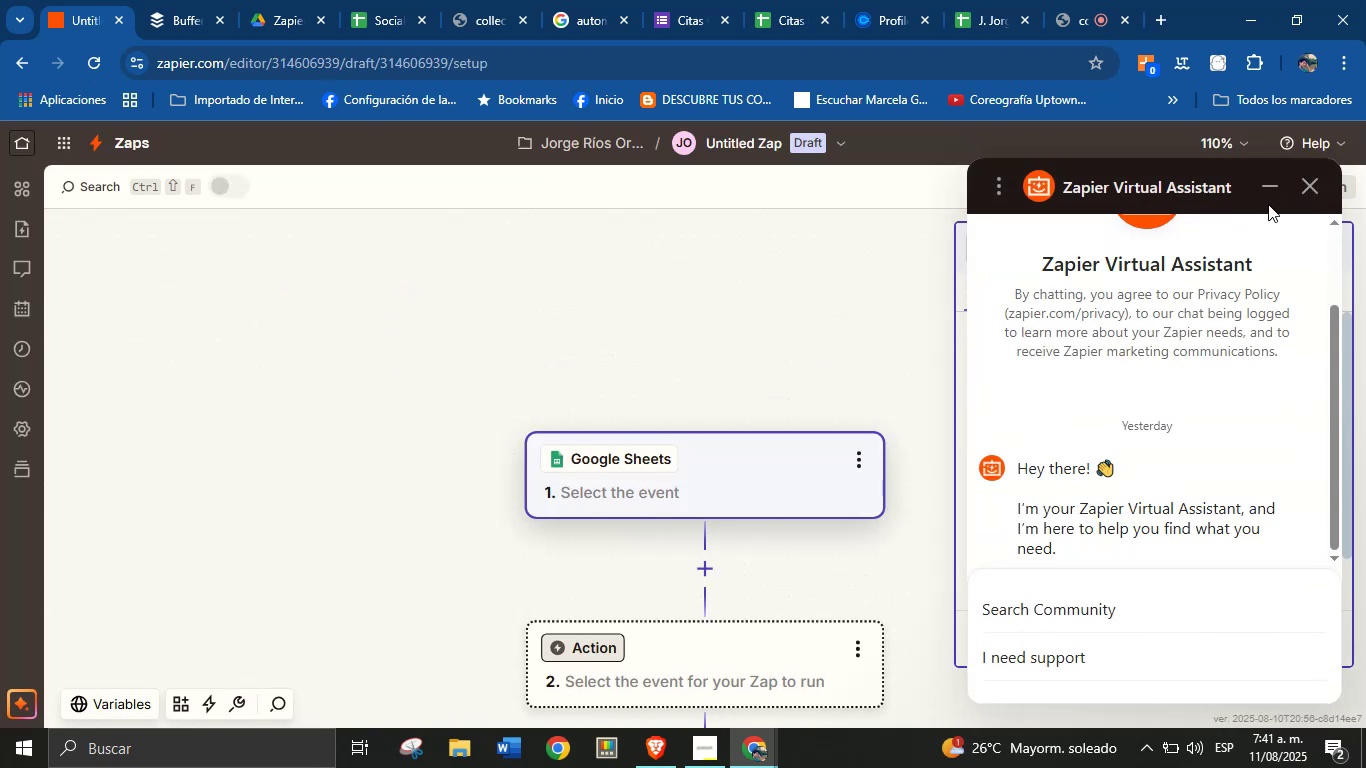 
left_click([1277, 191])
 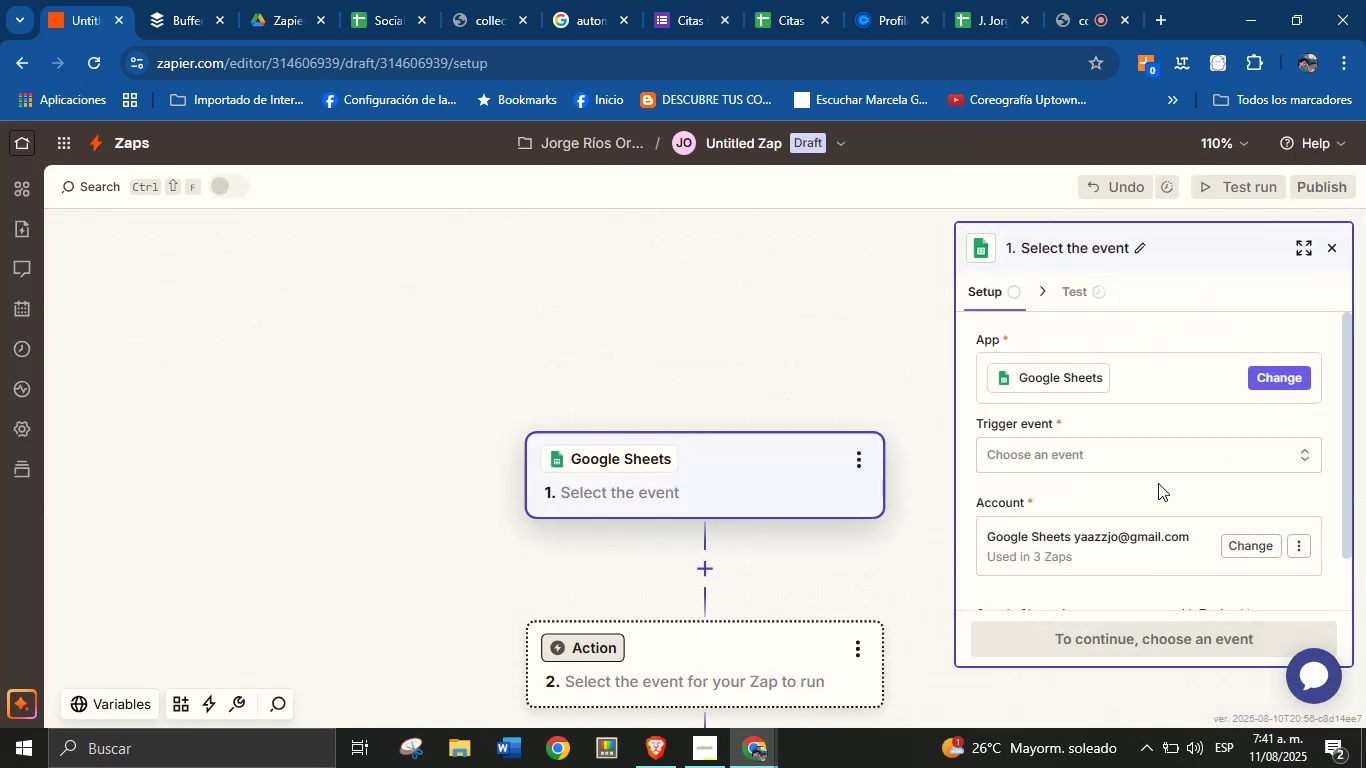 
left_click([1148, 447])
 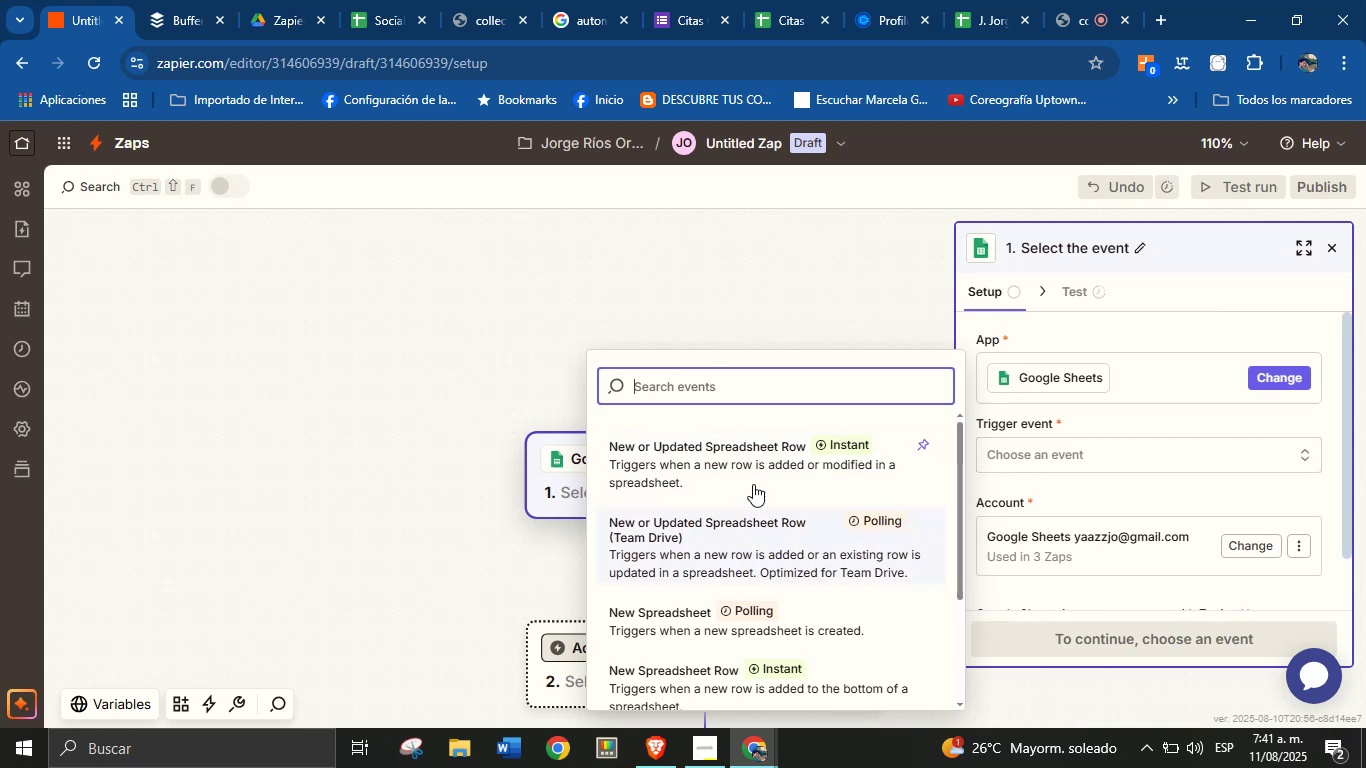 
scroll: coordinate [740, 530], scroll_direction: down, amount: 2.0
 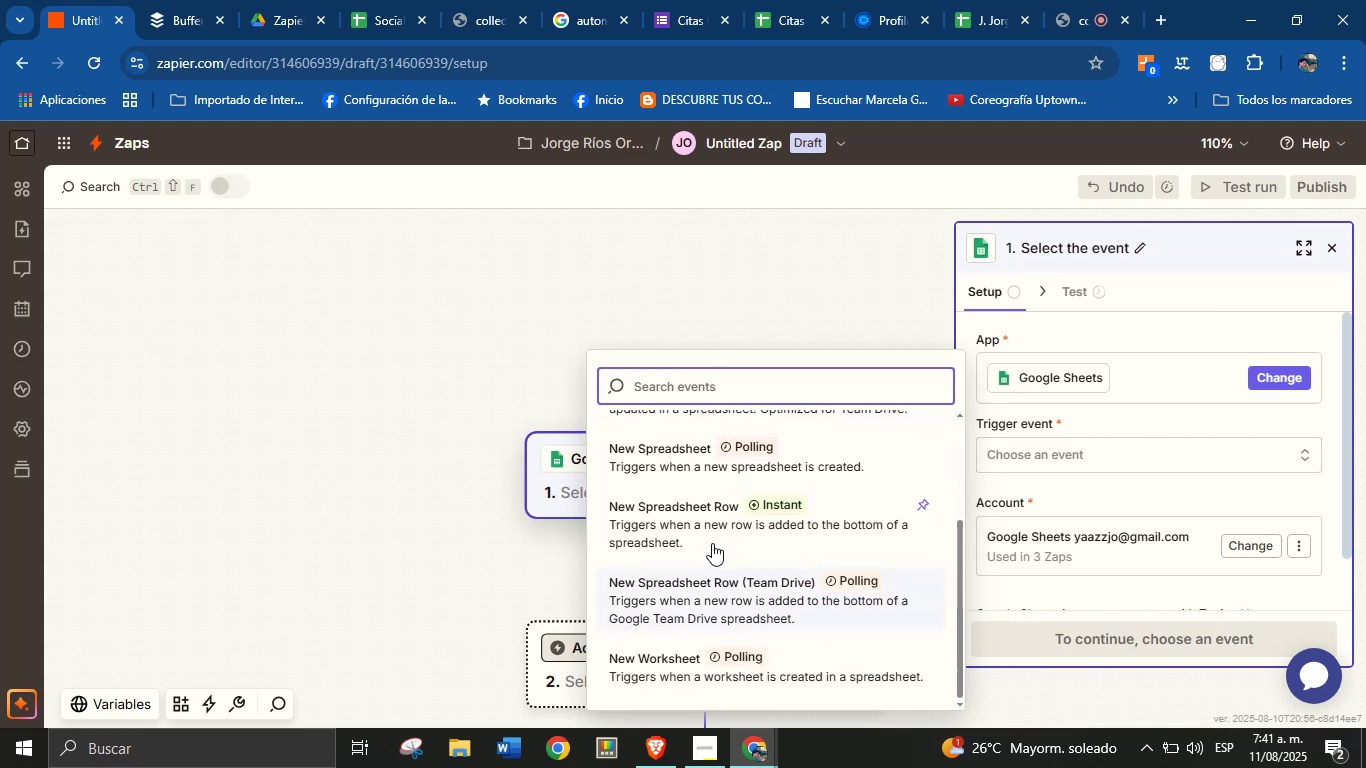 
scroll: coordinate [712, 527], scroll_direction: up, amount: 2.0
 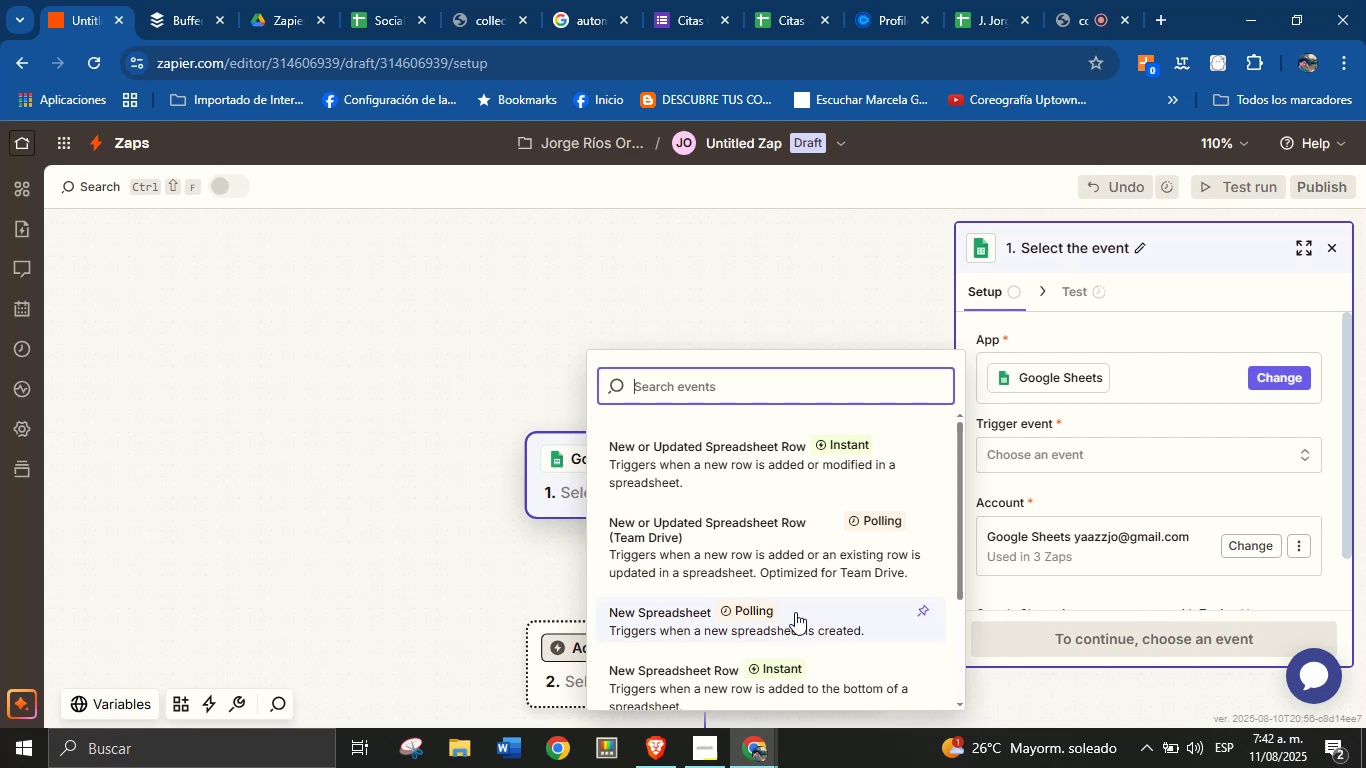 
wait(42.62)
 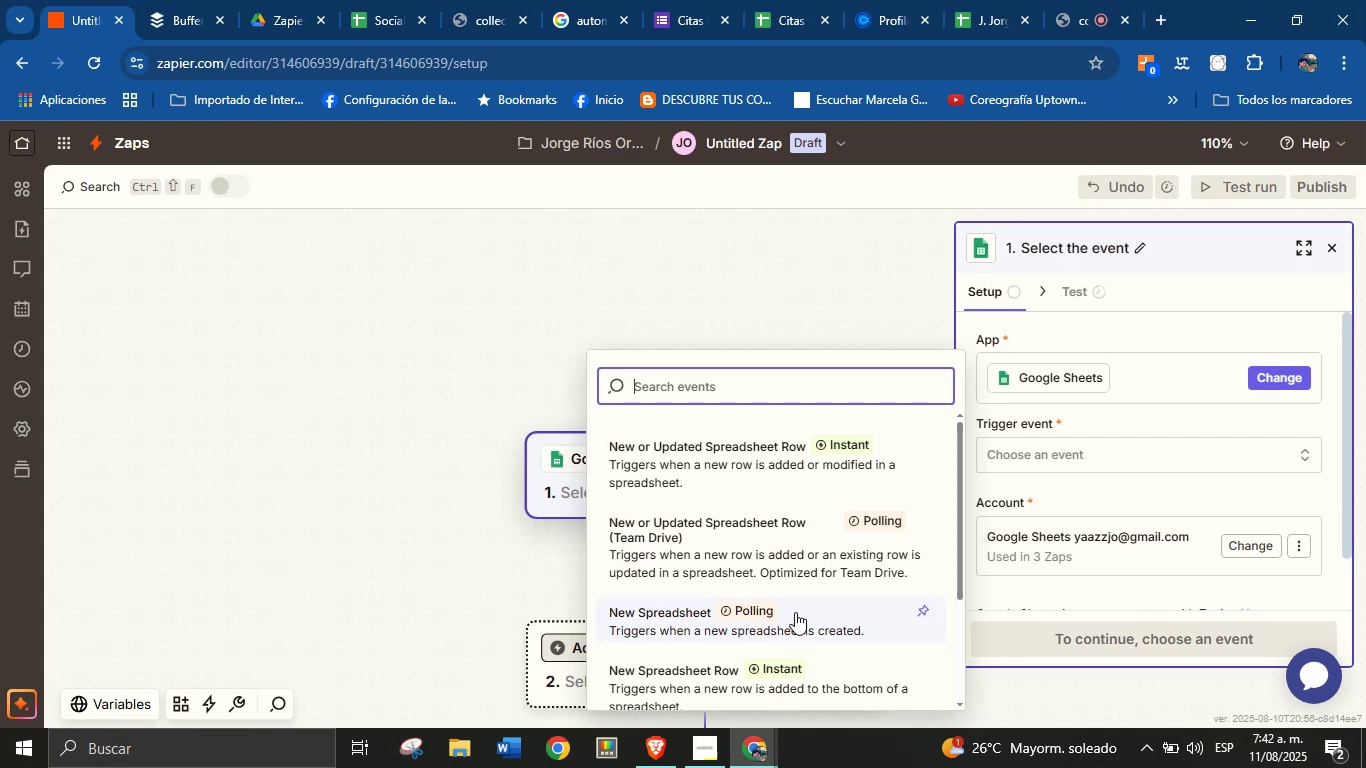 
left_click([804, 621])
 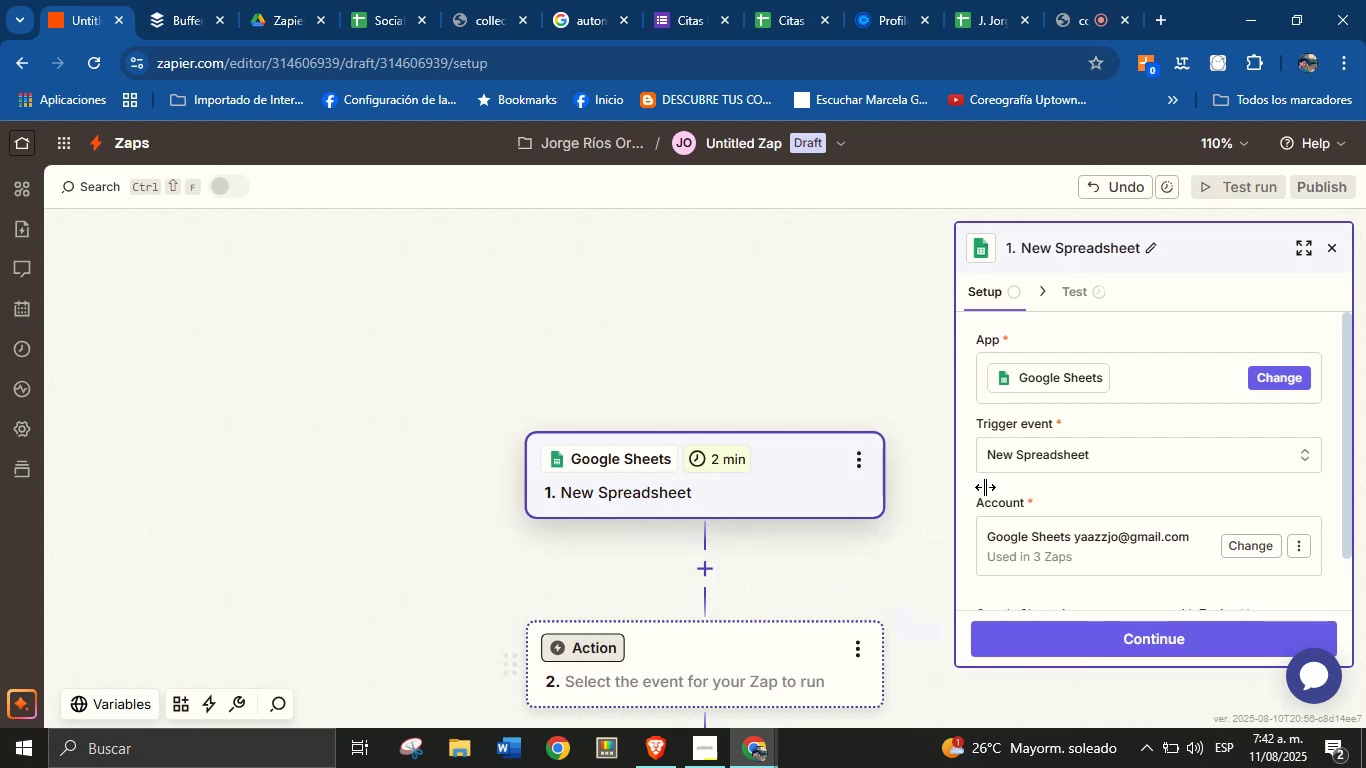 
scroll: coordinate [1151, 518], scroll_direction: down, amount: 1.0
 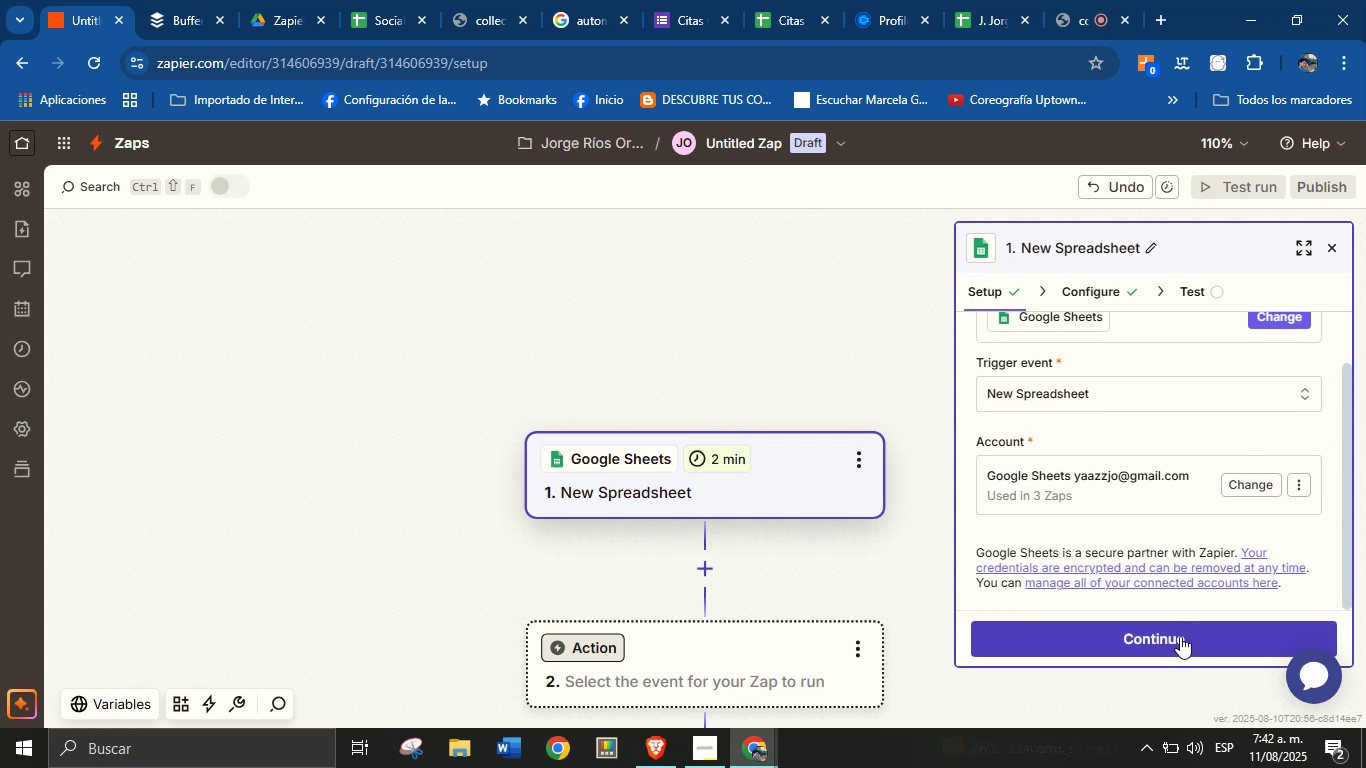 
left_click([1177, 643])
 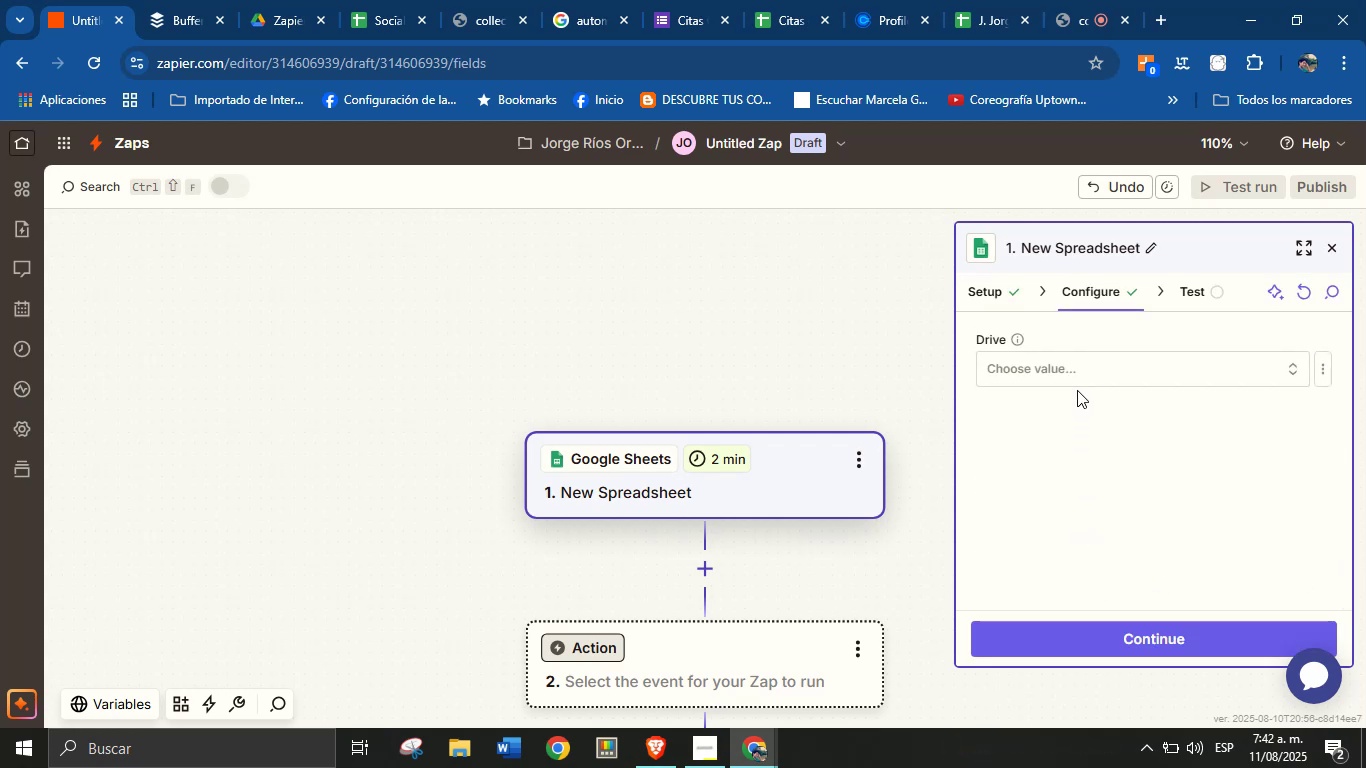 
left_click([1088, 376])
 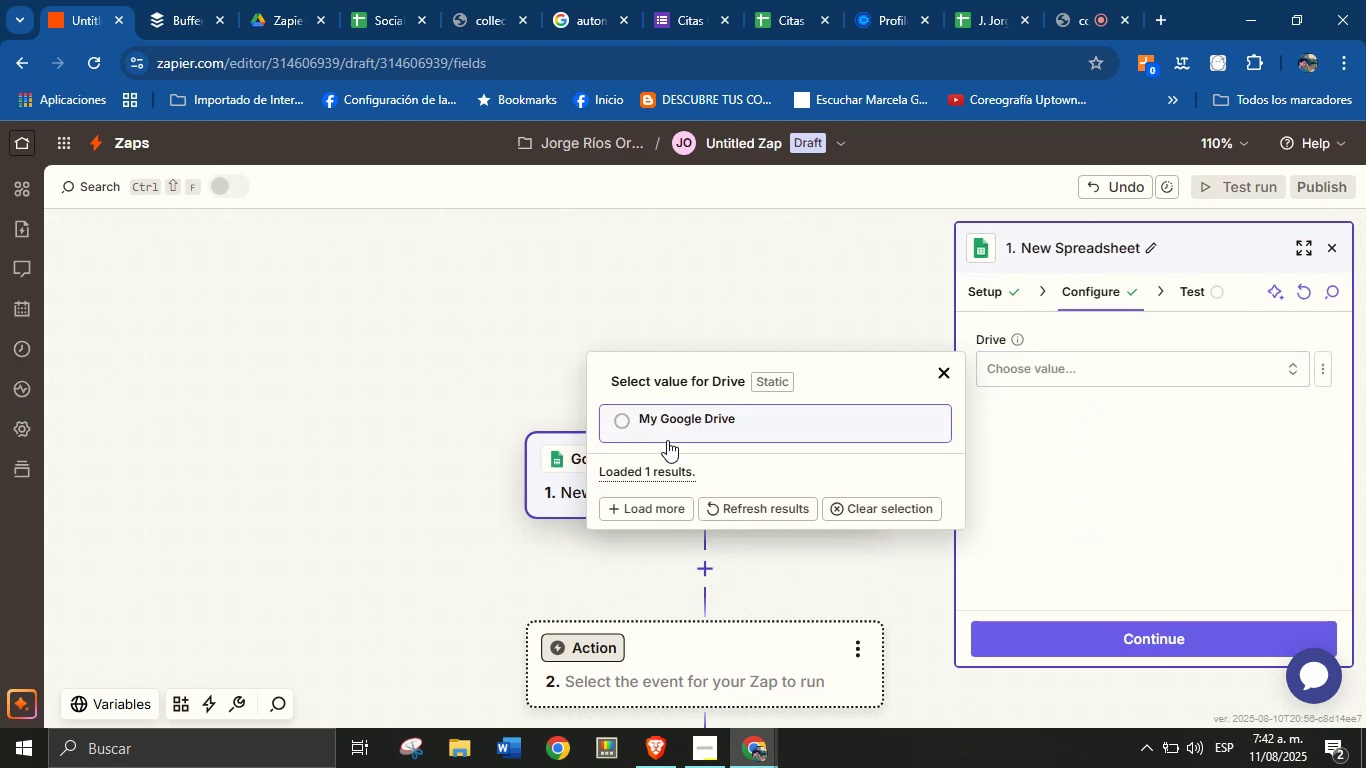 
left_click([686, 420])
 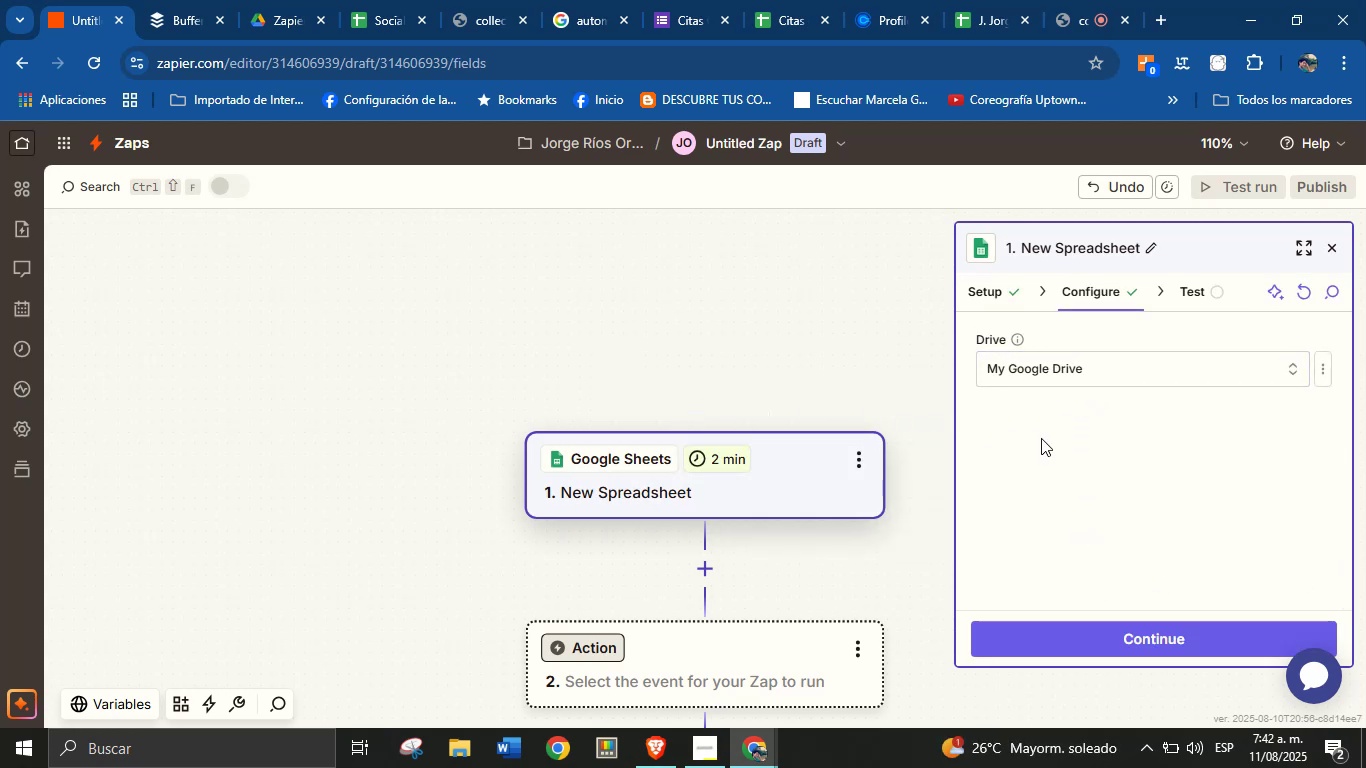 
left_click([1073, 453])
 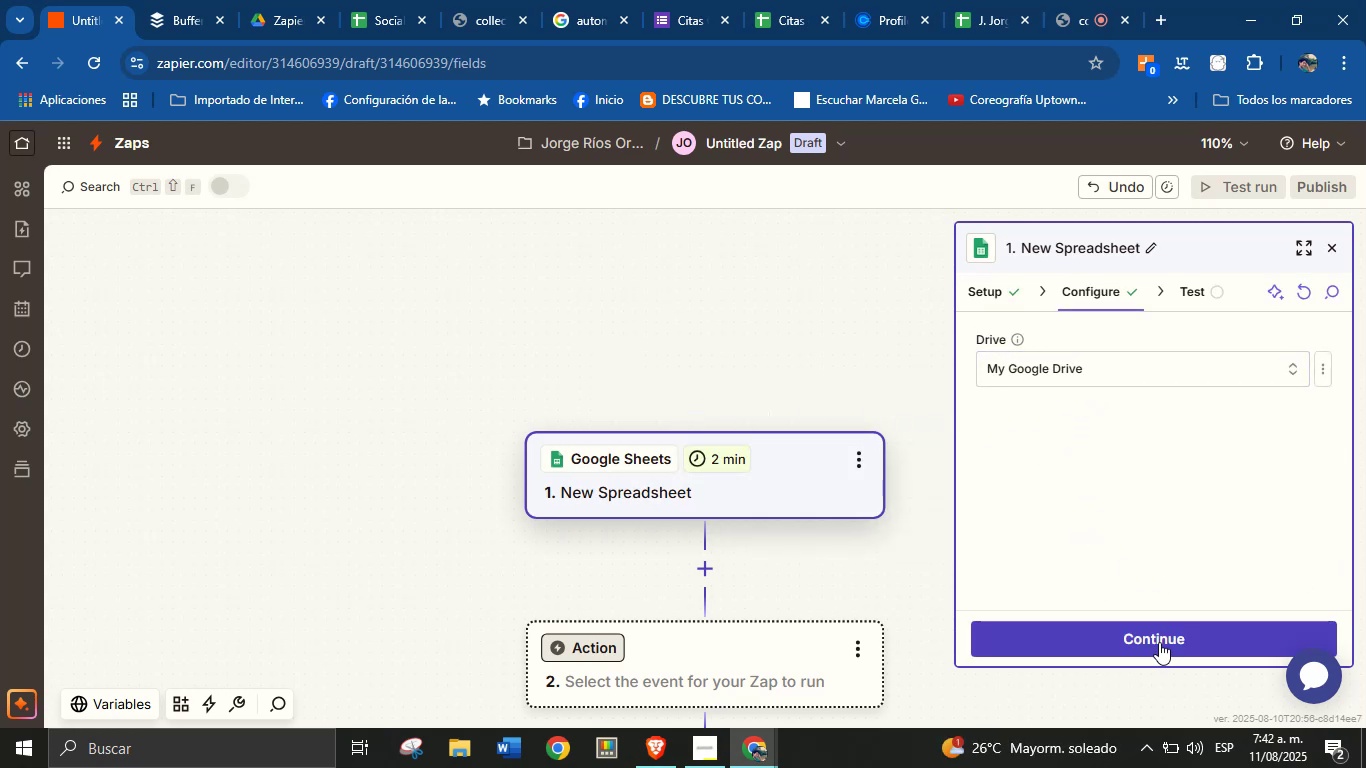 
left_click([1159, 642])
 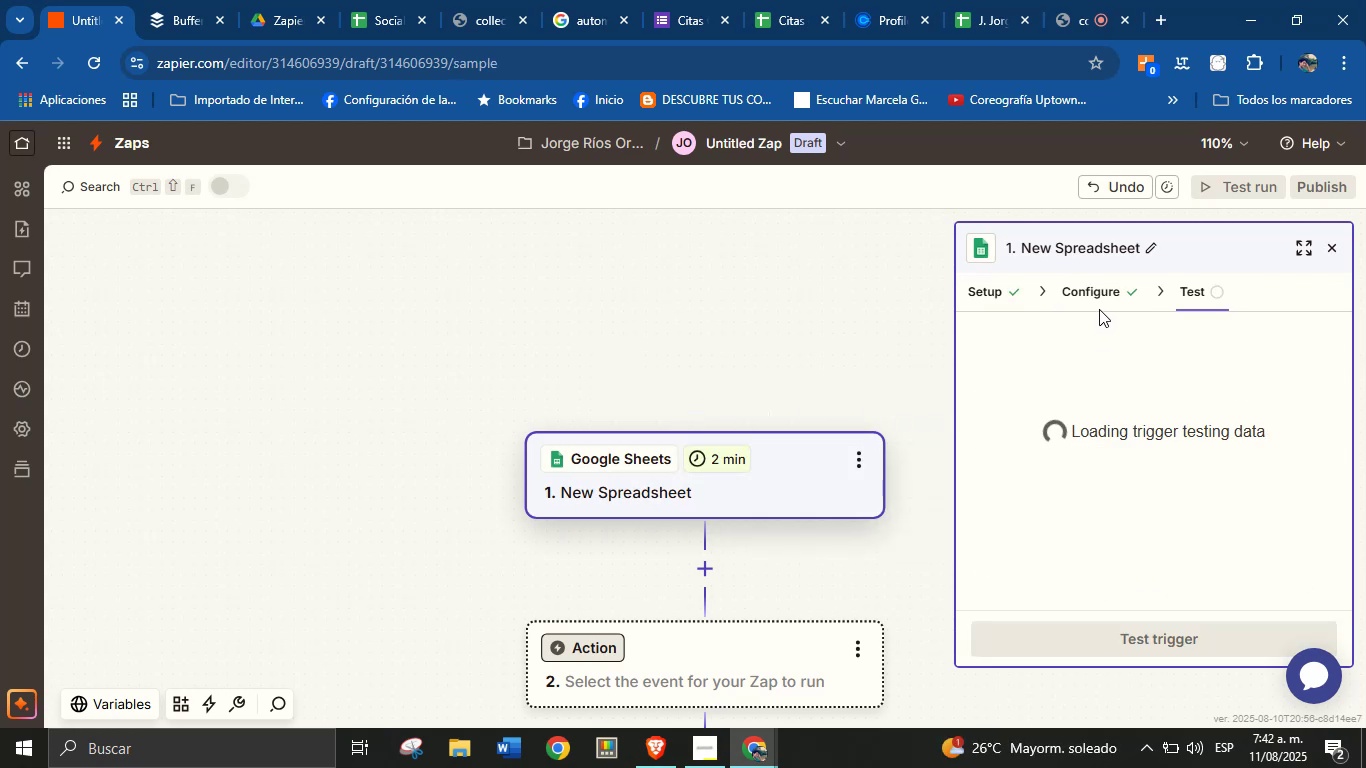 
left_click([1102, 292])
 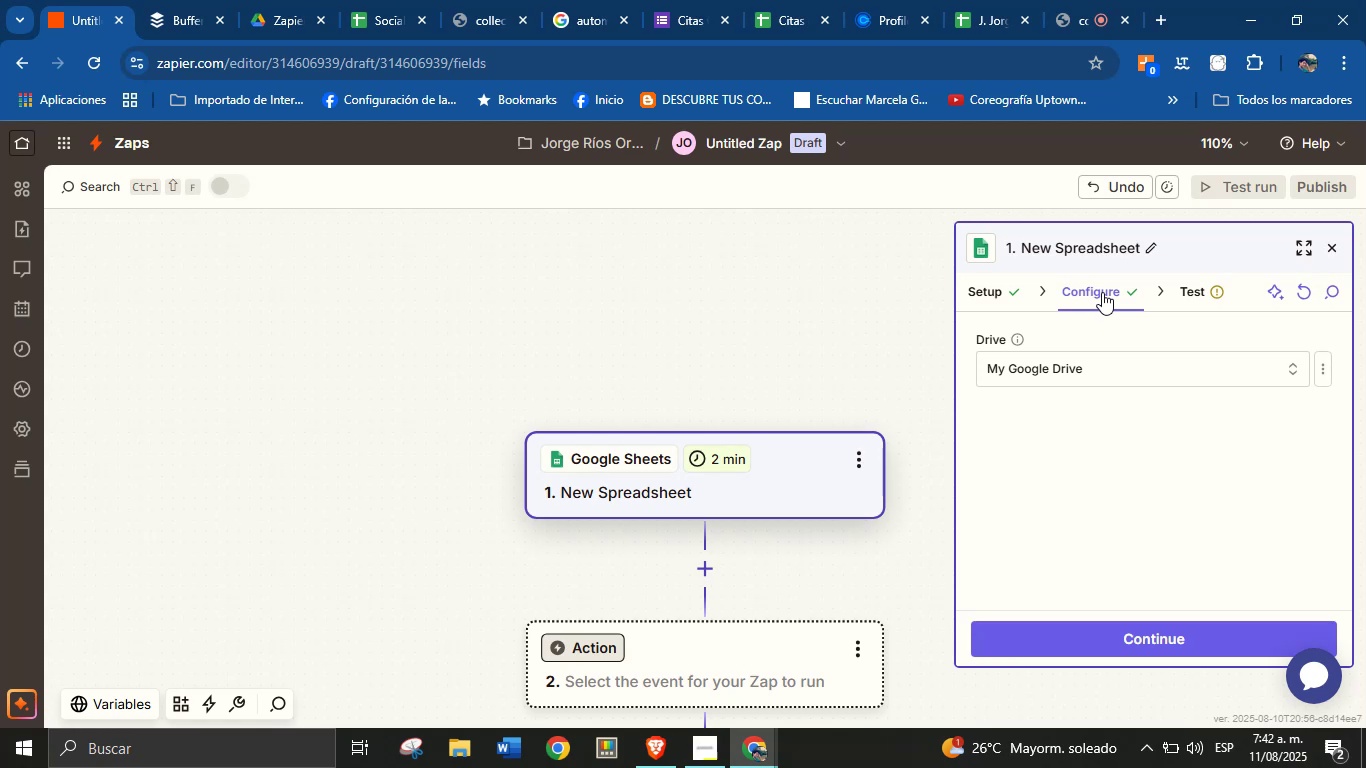 
scroll: coordinate [1102, 447], scroll_direction: down, amount: 3.0
 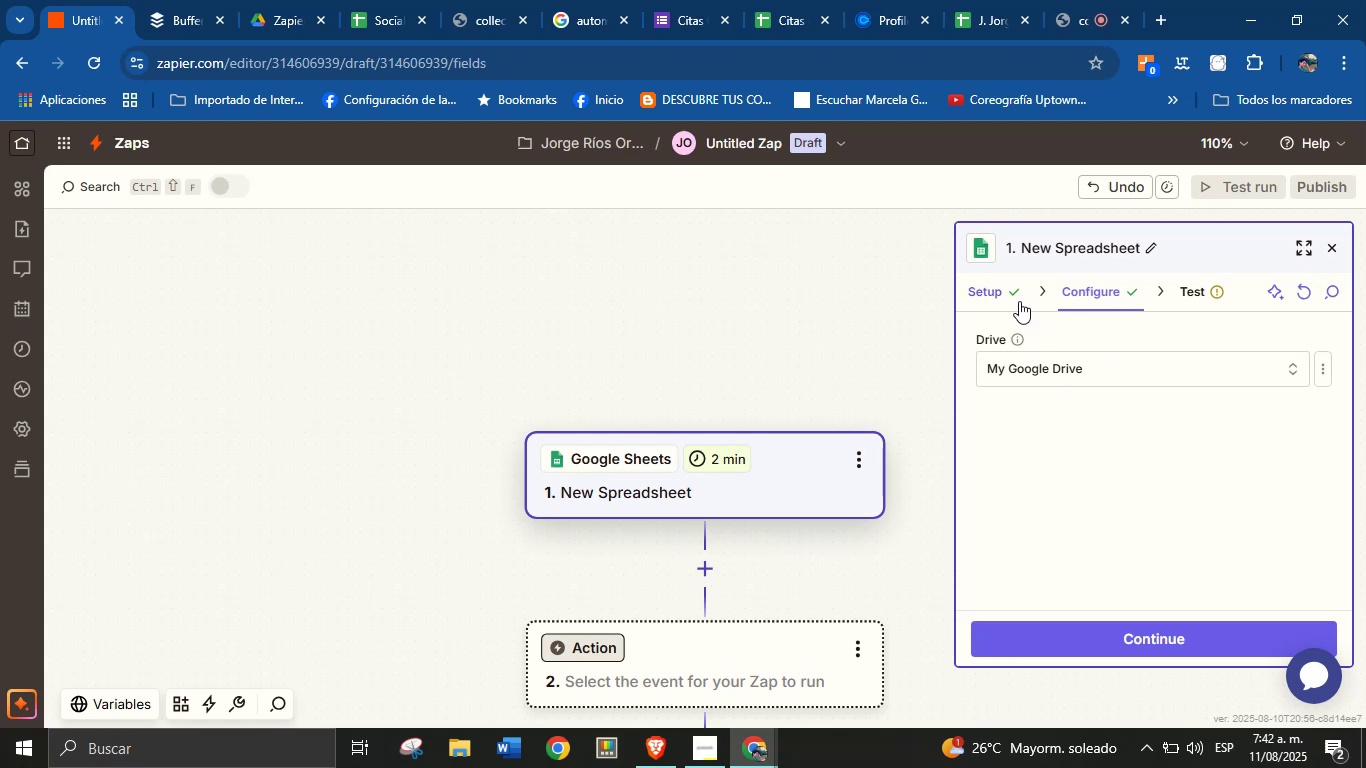 
left_click([1019, 301])
 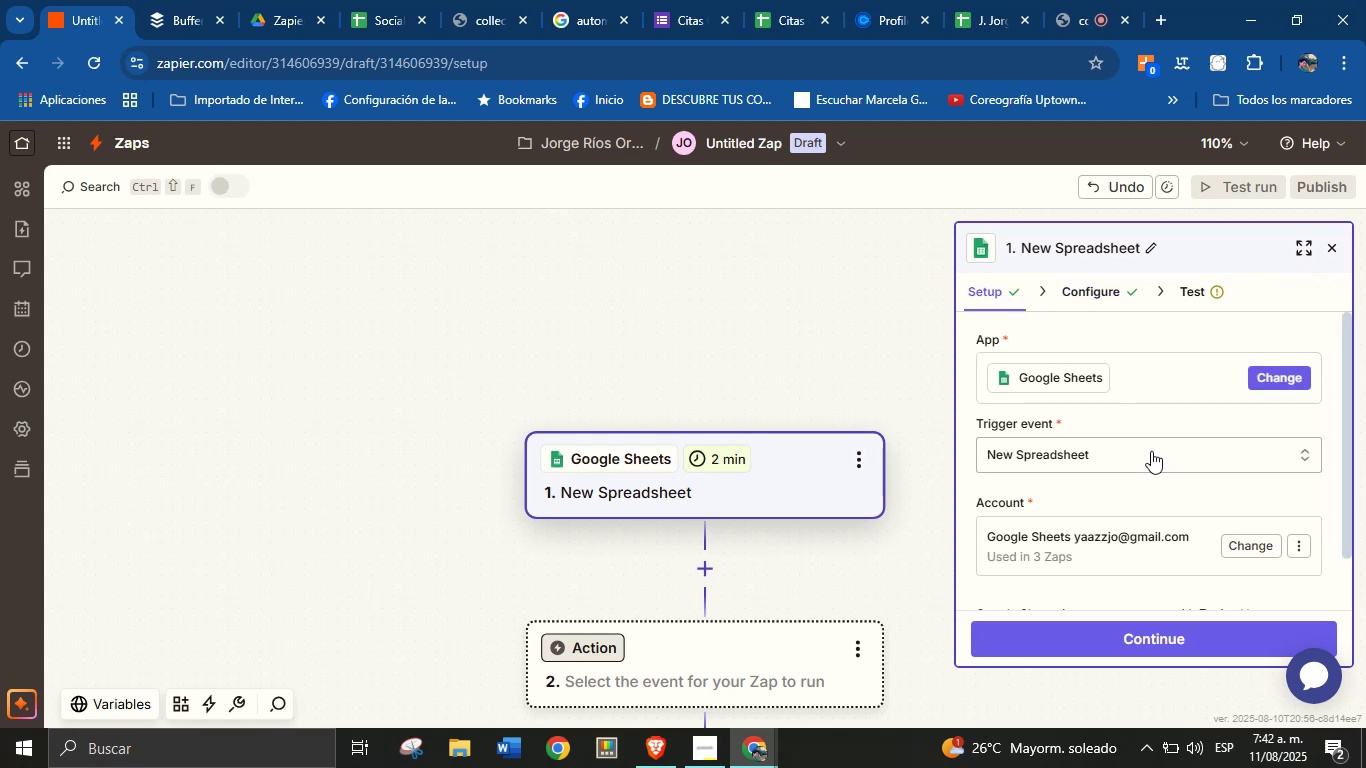 
scroll: coordinate [1147, 483], scroll_direction: down, amount: 2.0
 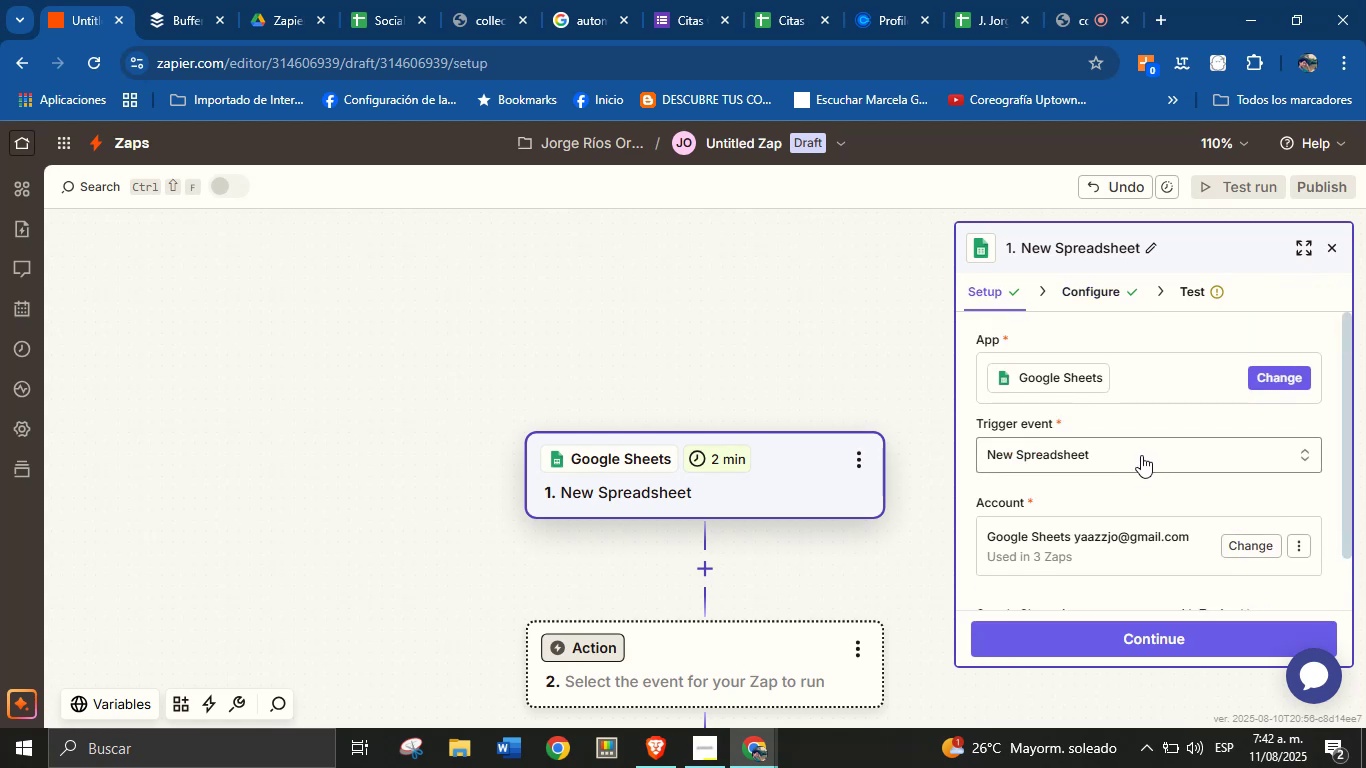 
left_click([1151, 454])
 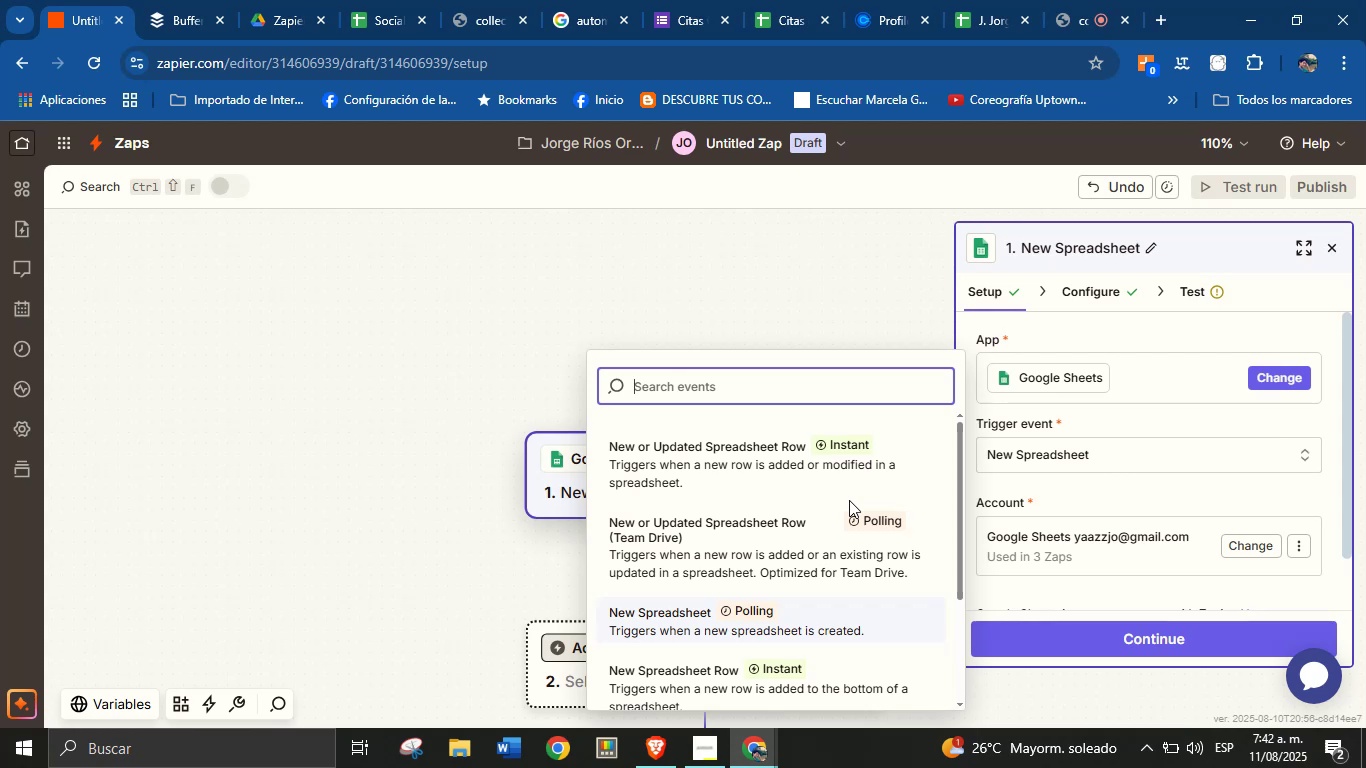 
wait(8.8)
 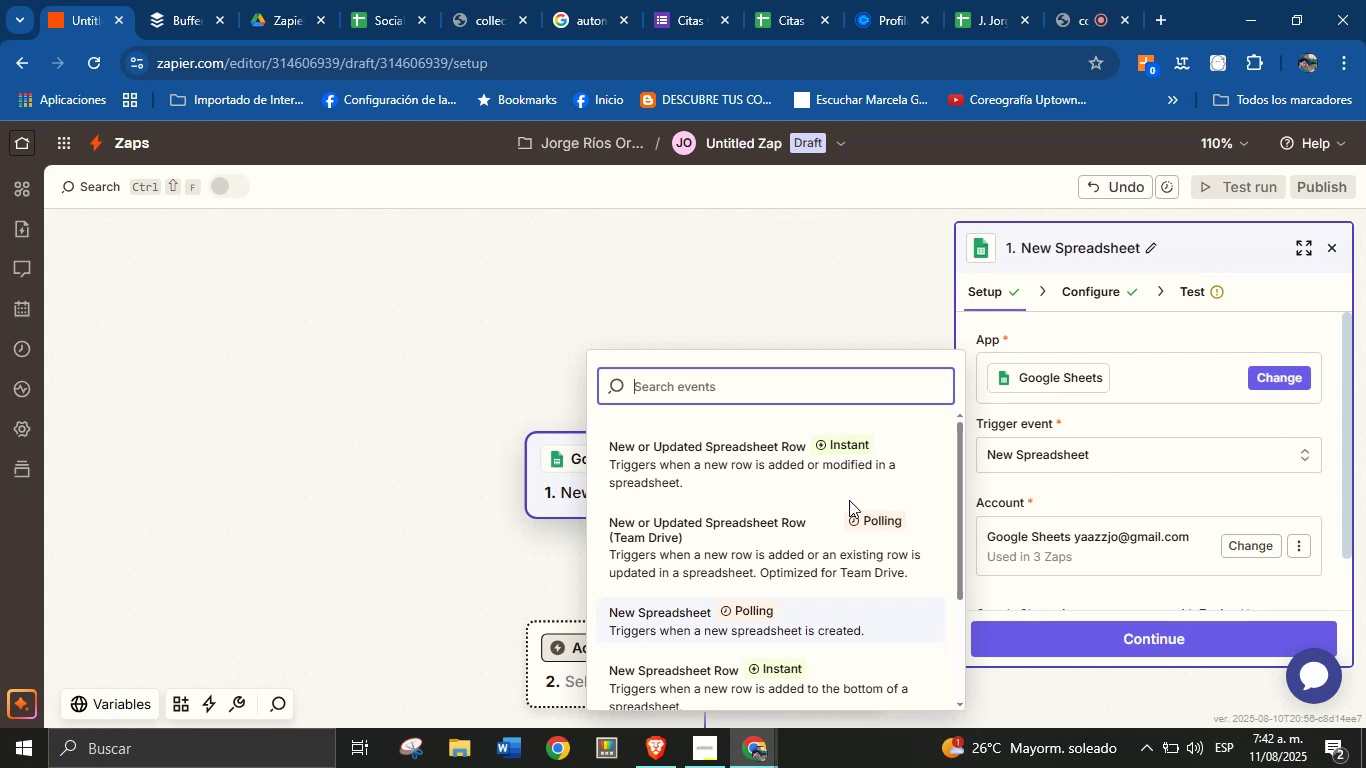 
left_click([1088, 287])
 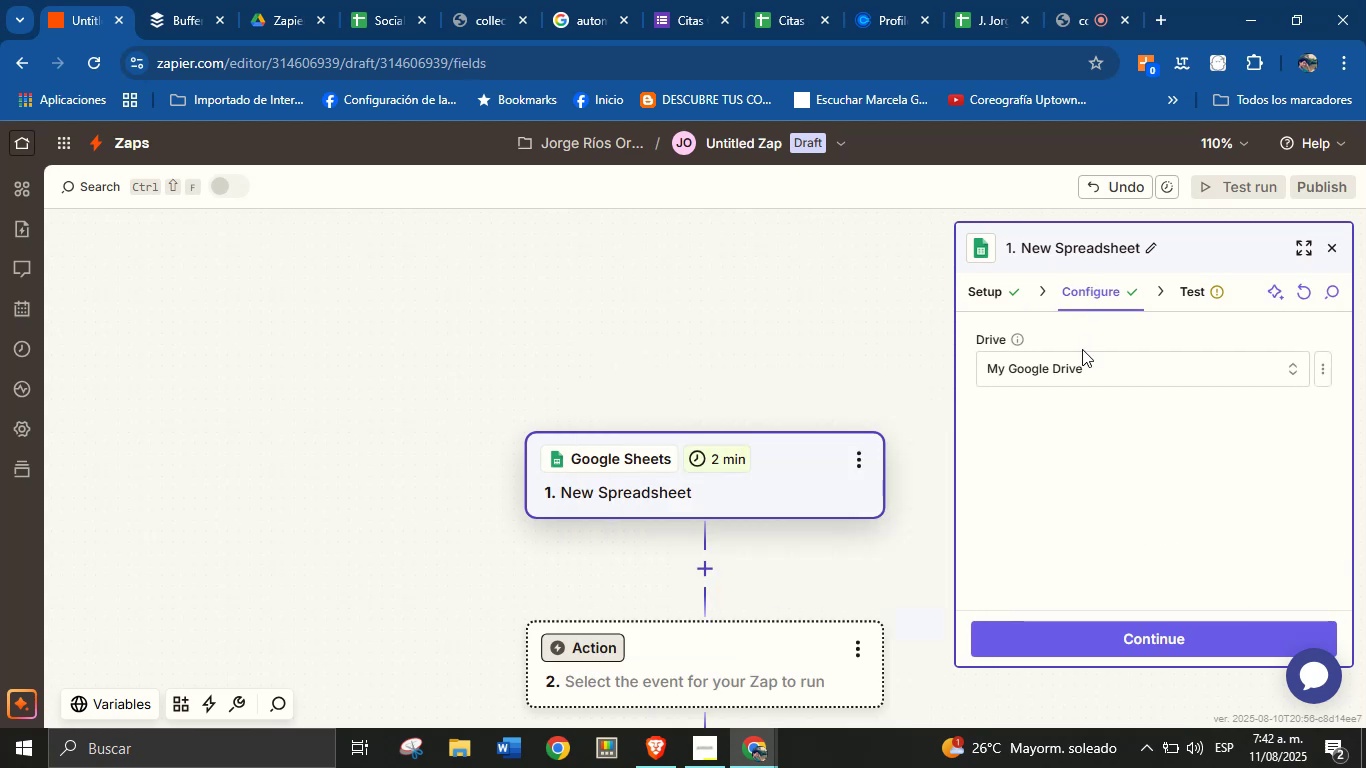 
left_click_drag(start_coordinate=[1083, 364], to_coordinate=[1083, 369])
 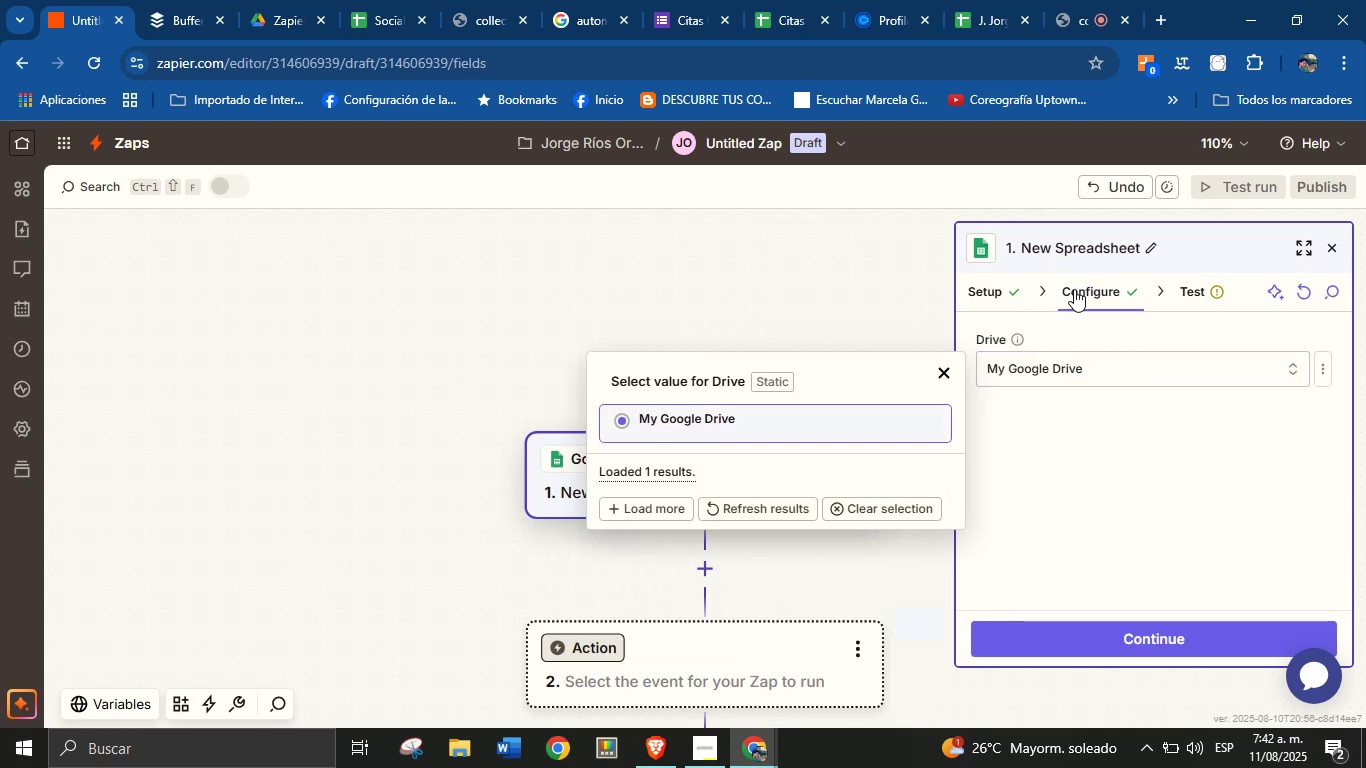 
left_click([1013, 292])
 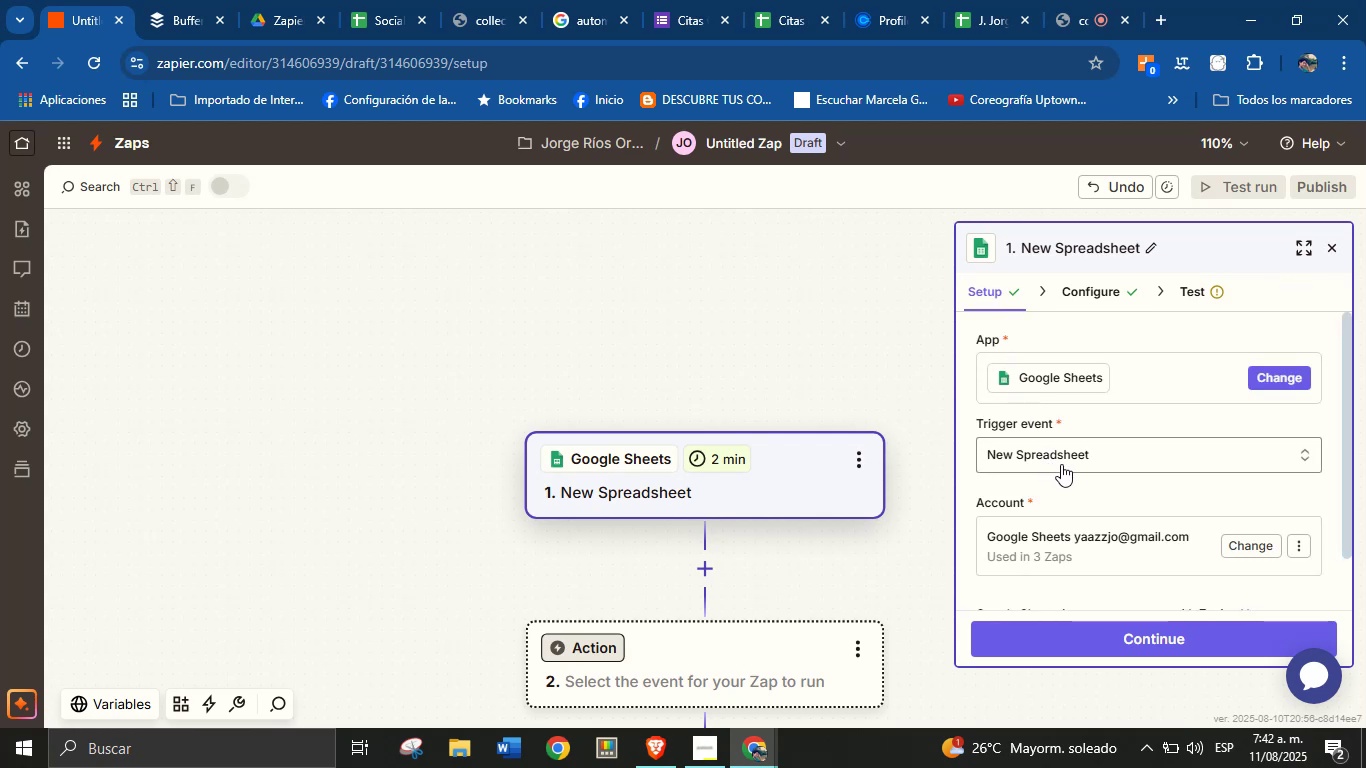 
wait(7.01)
 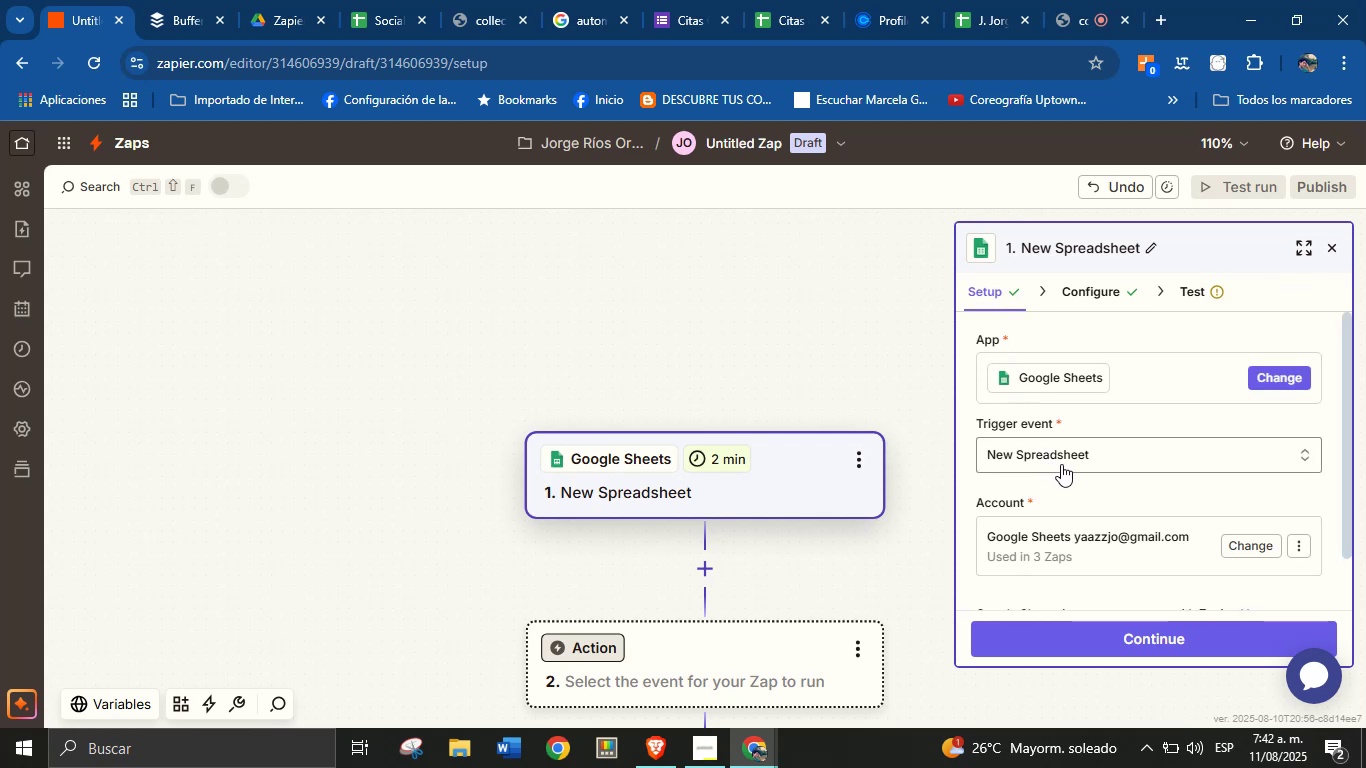 
left_click([1134, 292])
 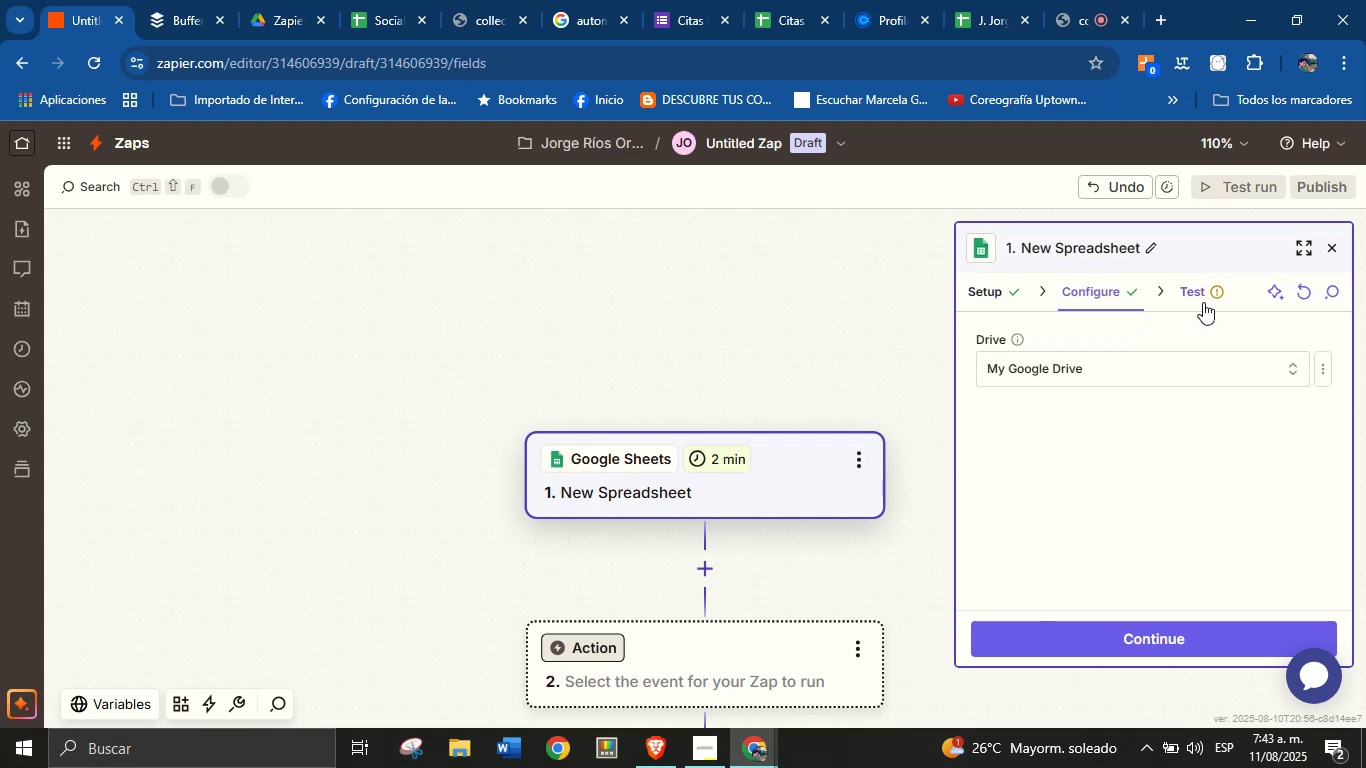 
left_click([1194, 293])
 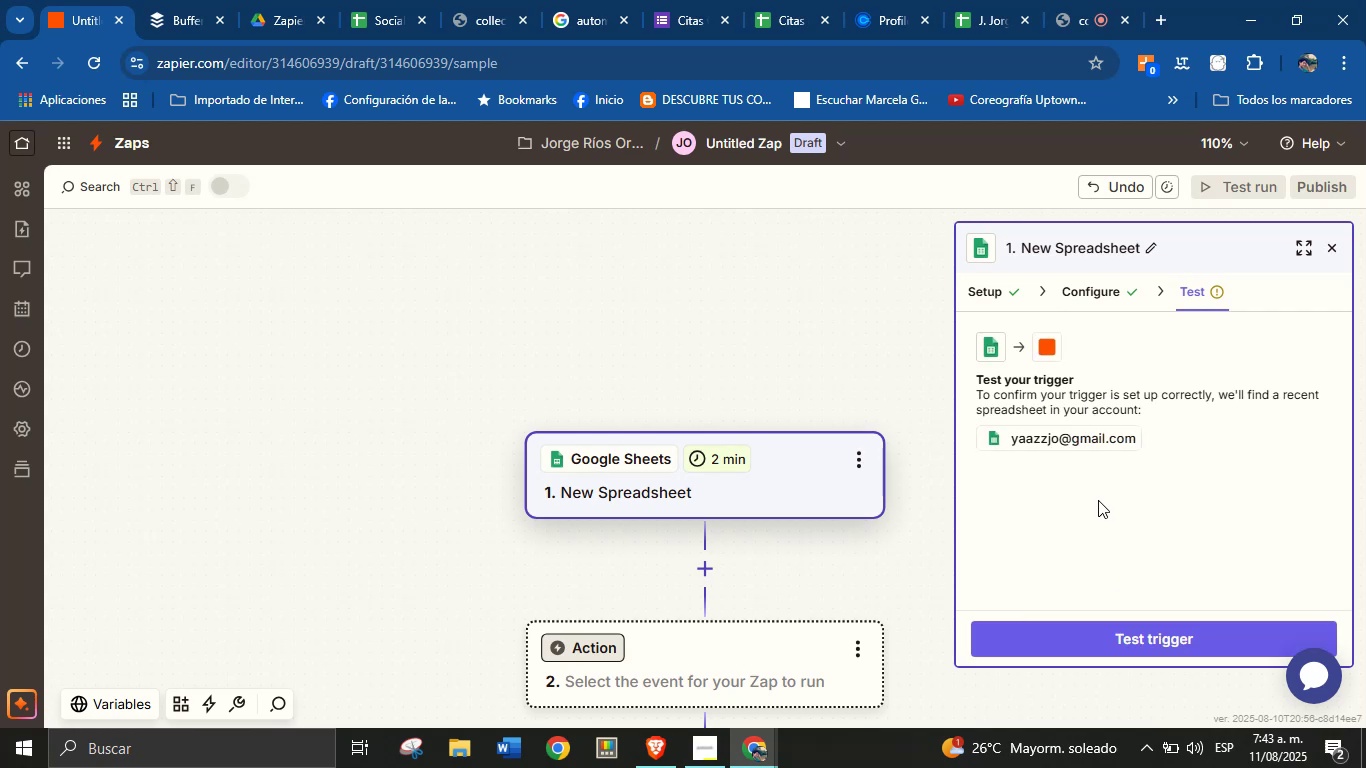 
left_click([1130, 635])
 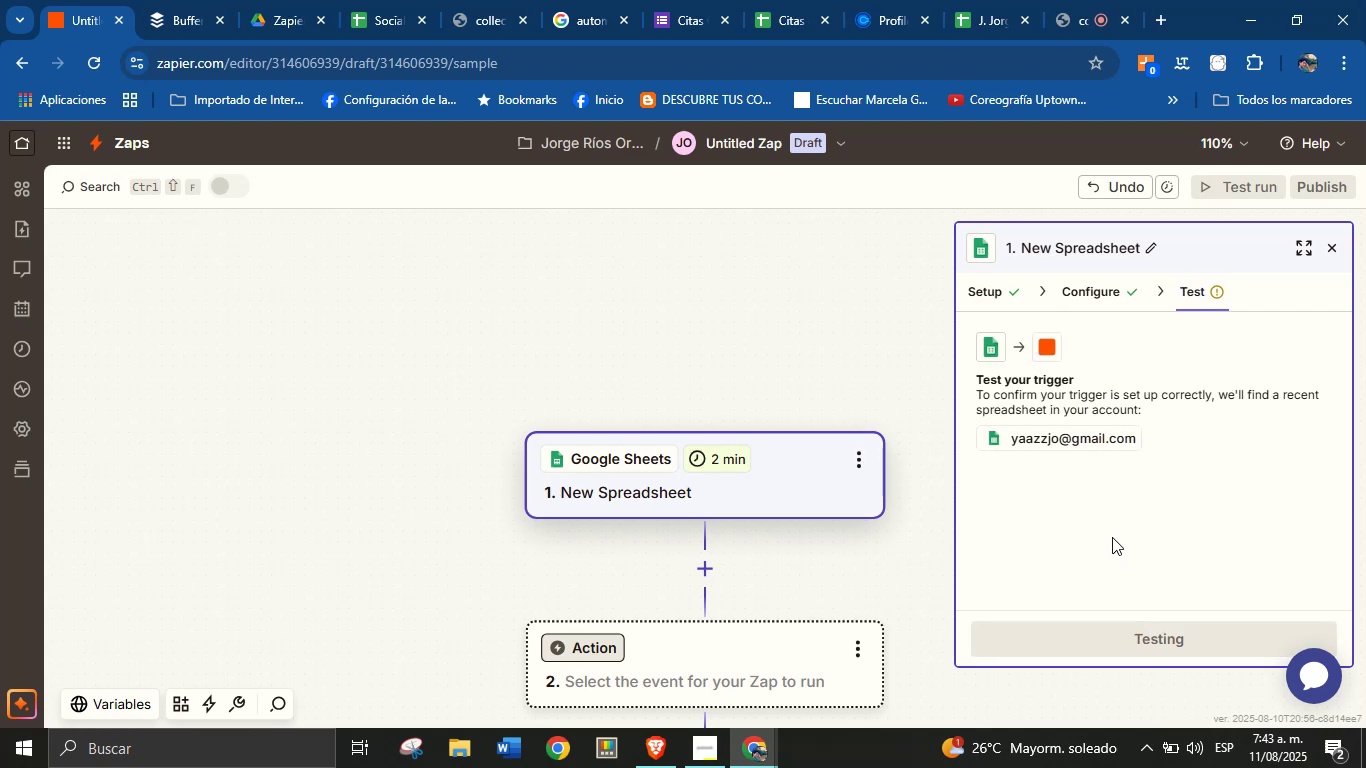 
mouse_move([1101, 504])
 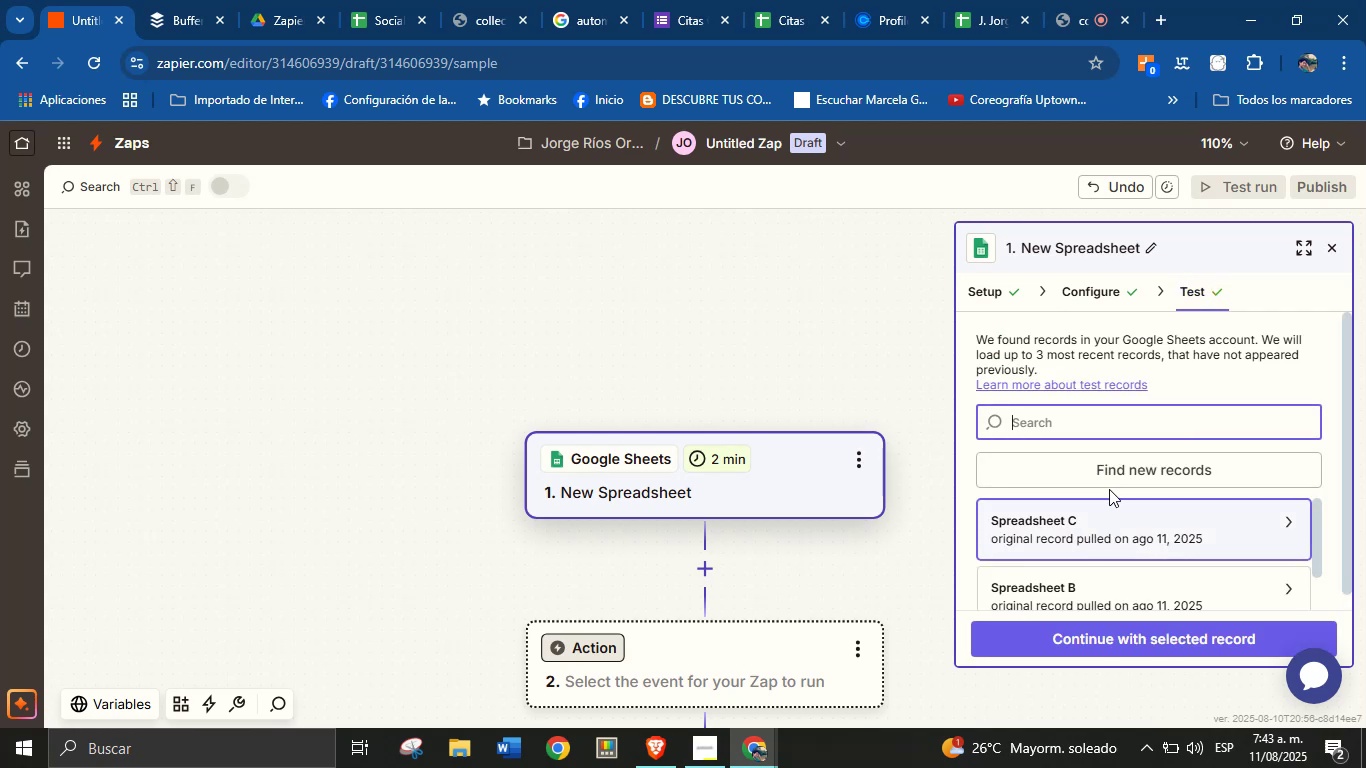 
scroll: coordinate [1136, 537], scroll_direction: down, amount: 2.0
 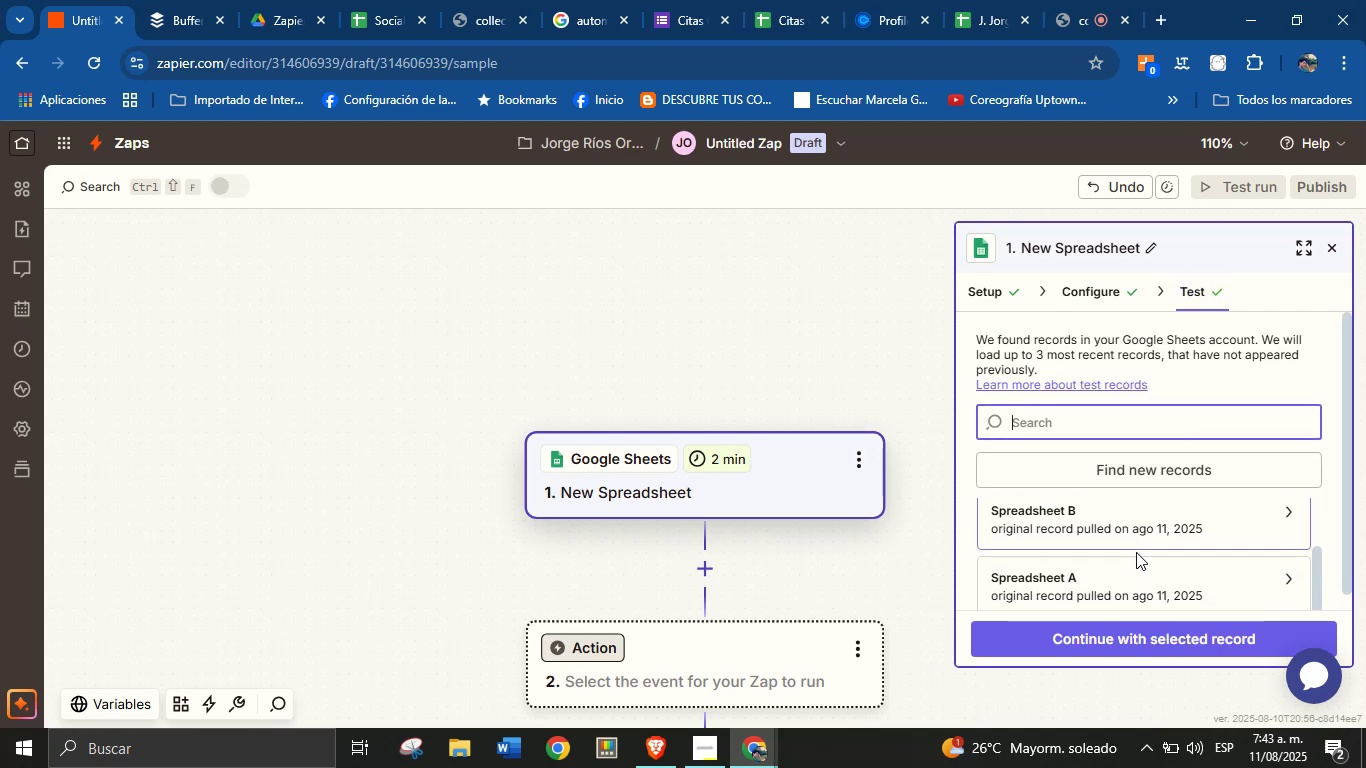 
scroll: coordinate [1134, 561], scroll_direction: up, amount: 2.0
 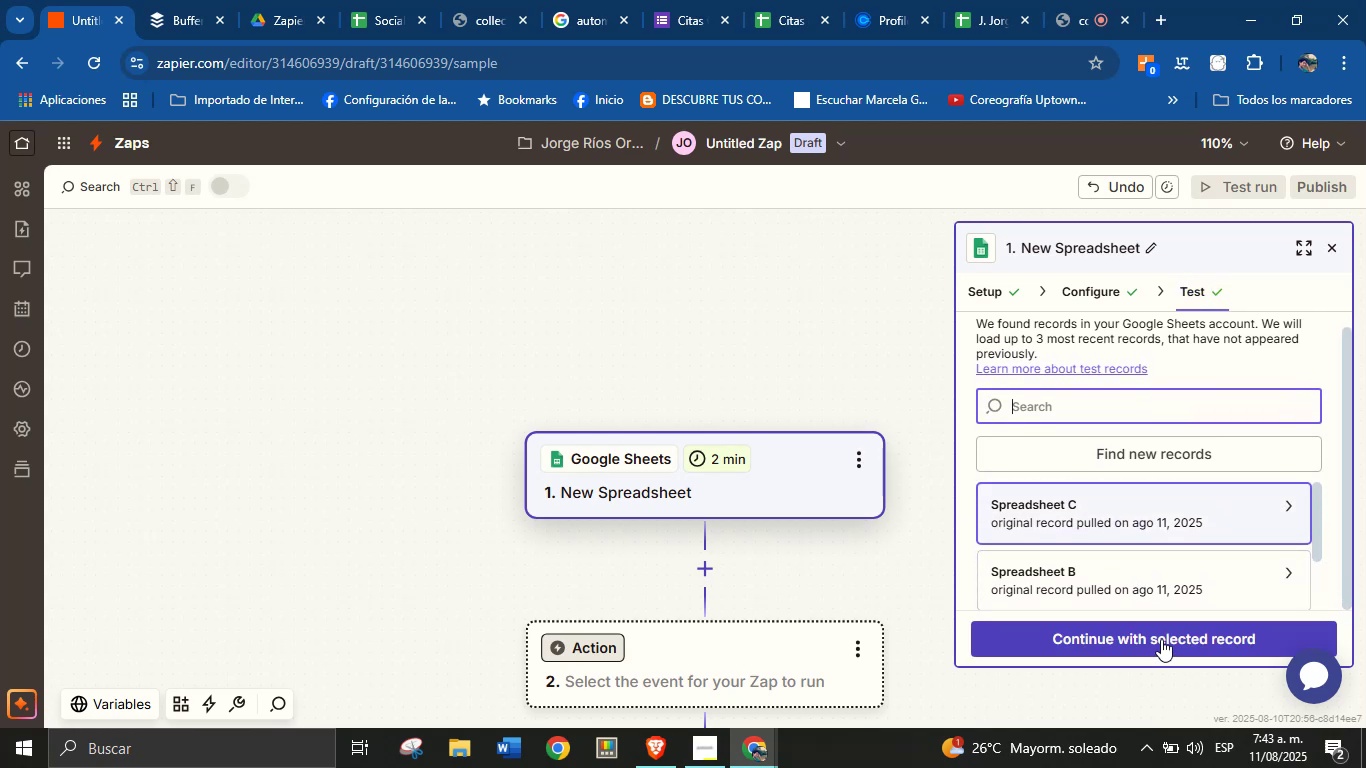 
left_click([1161, 639])
 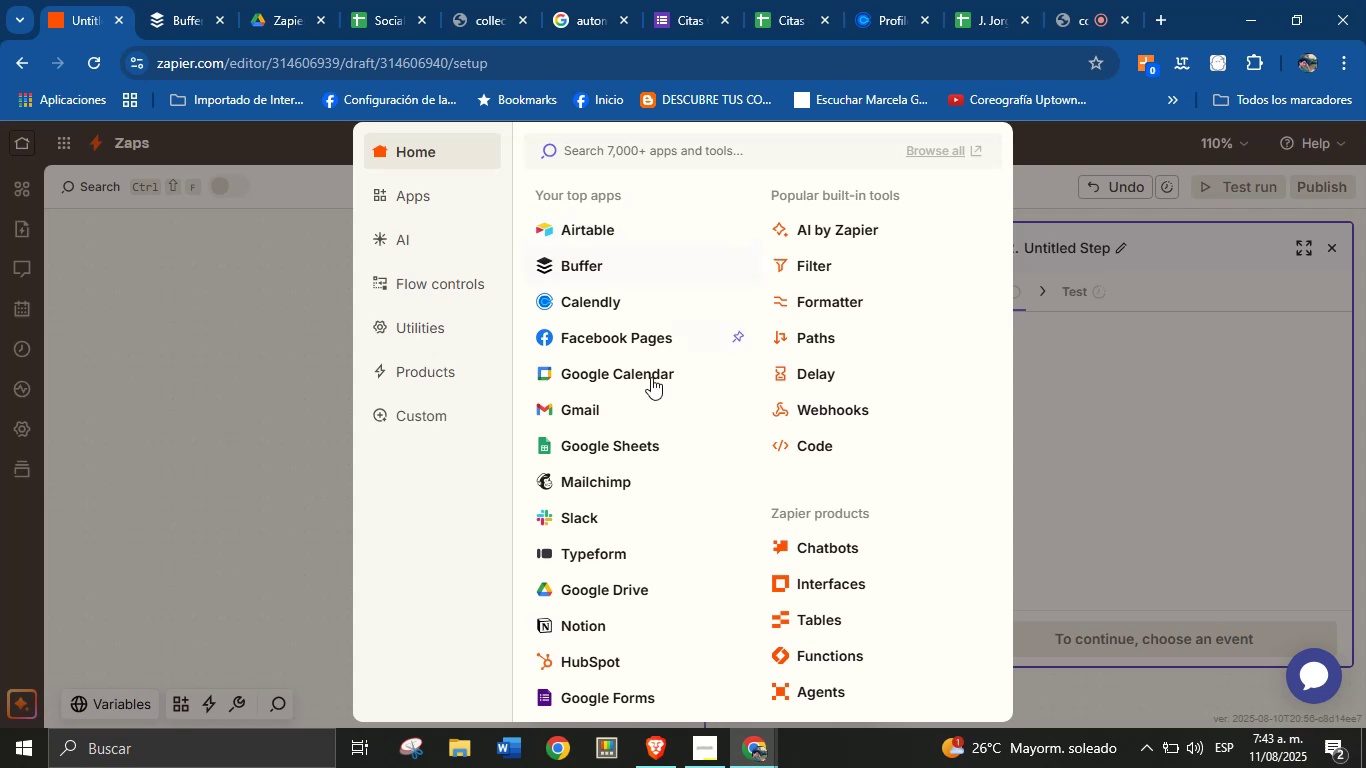 
wait(7.62)
 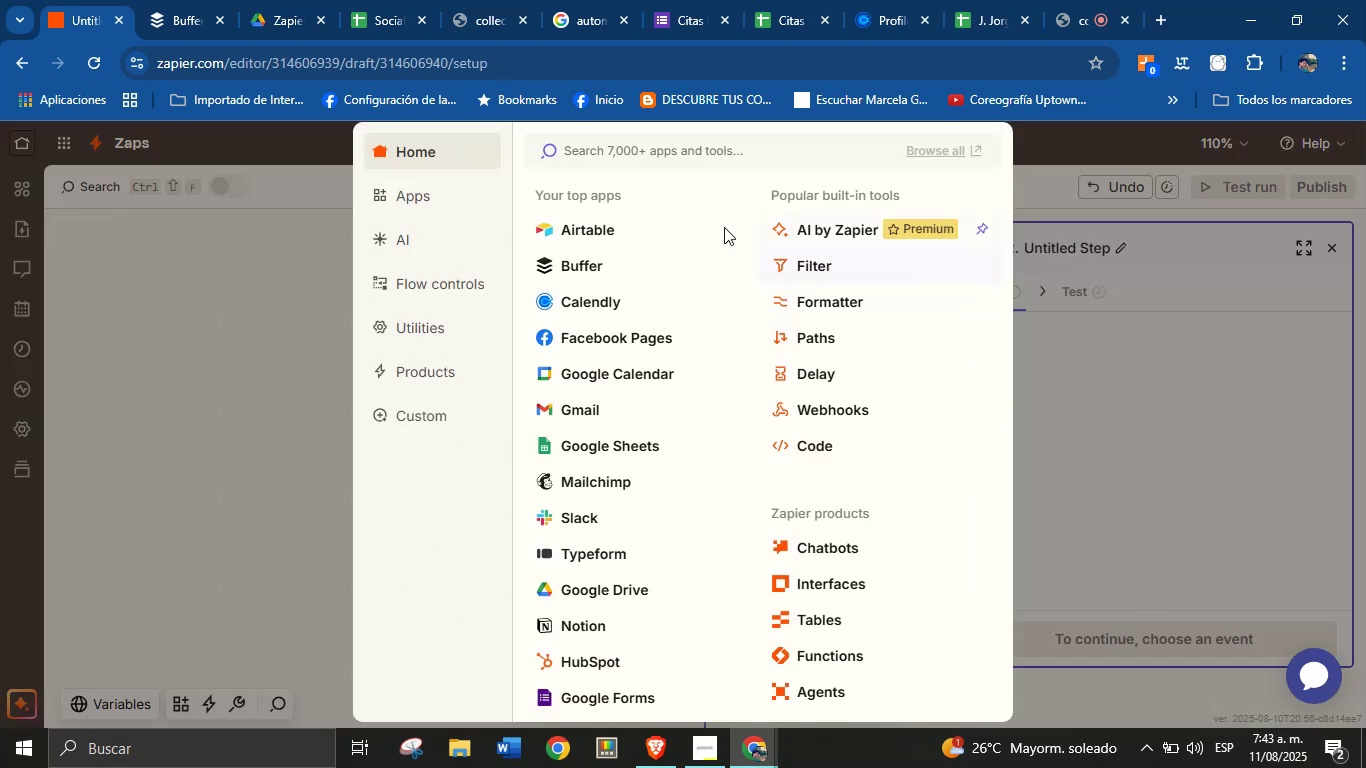 
left_click([601, 370])
 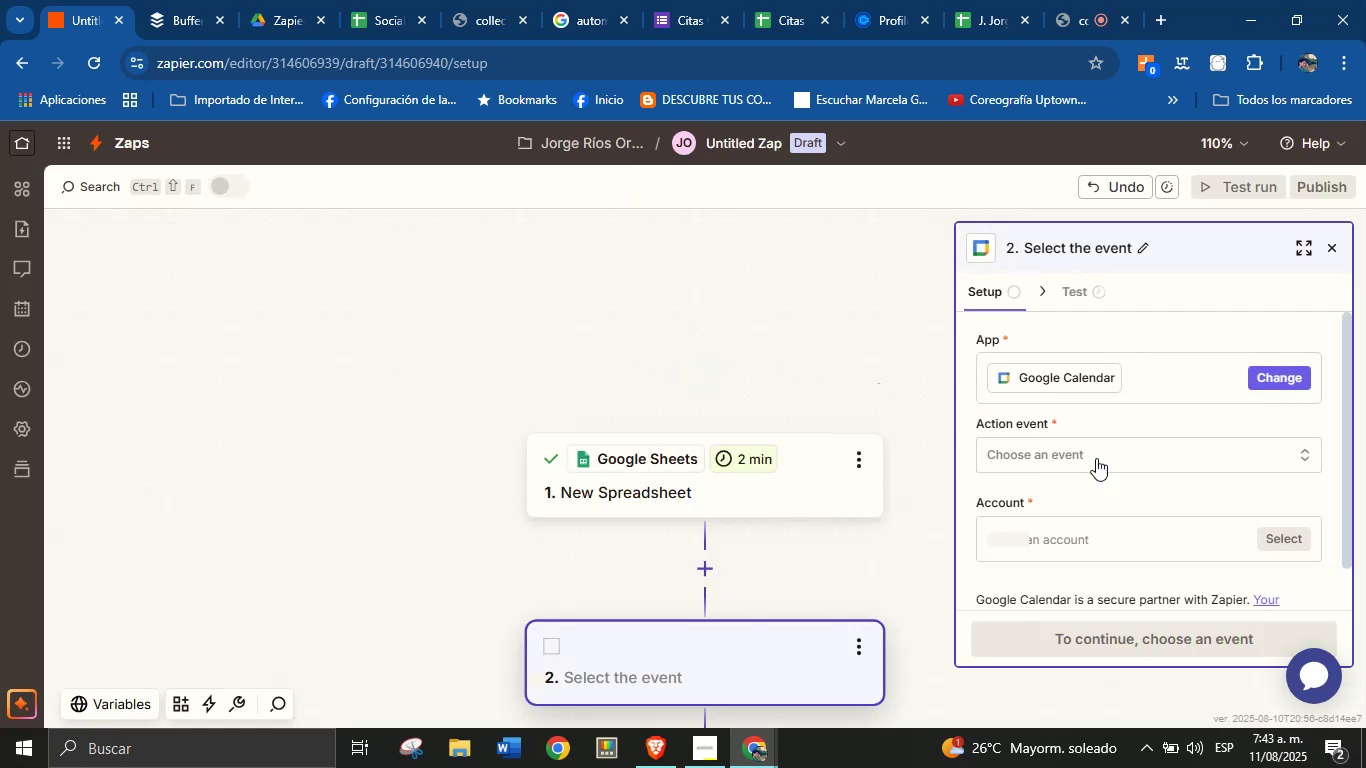 
left_click([1110, 454])
 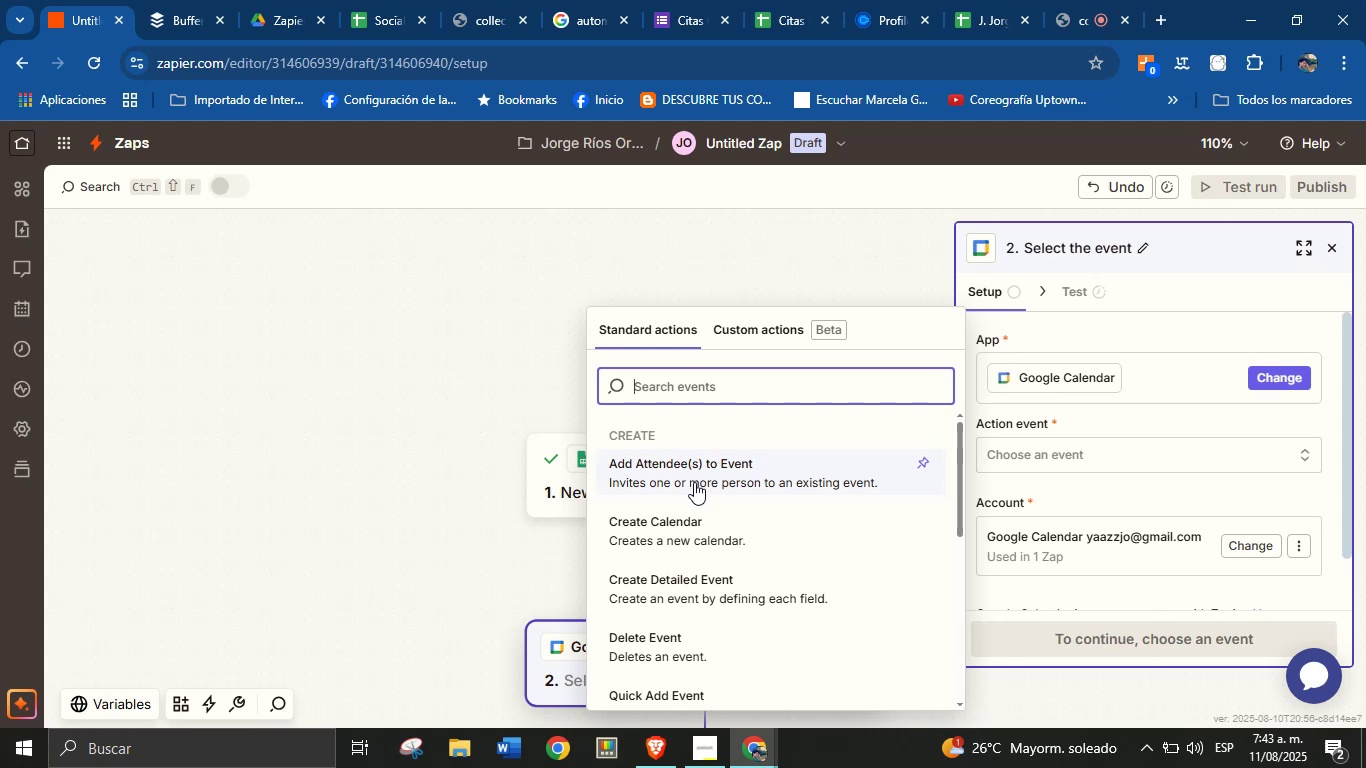 
left_click([757, 588])
 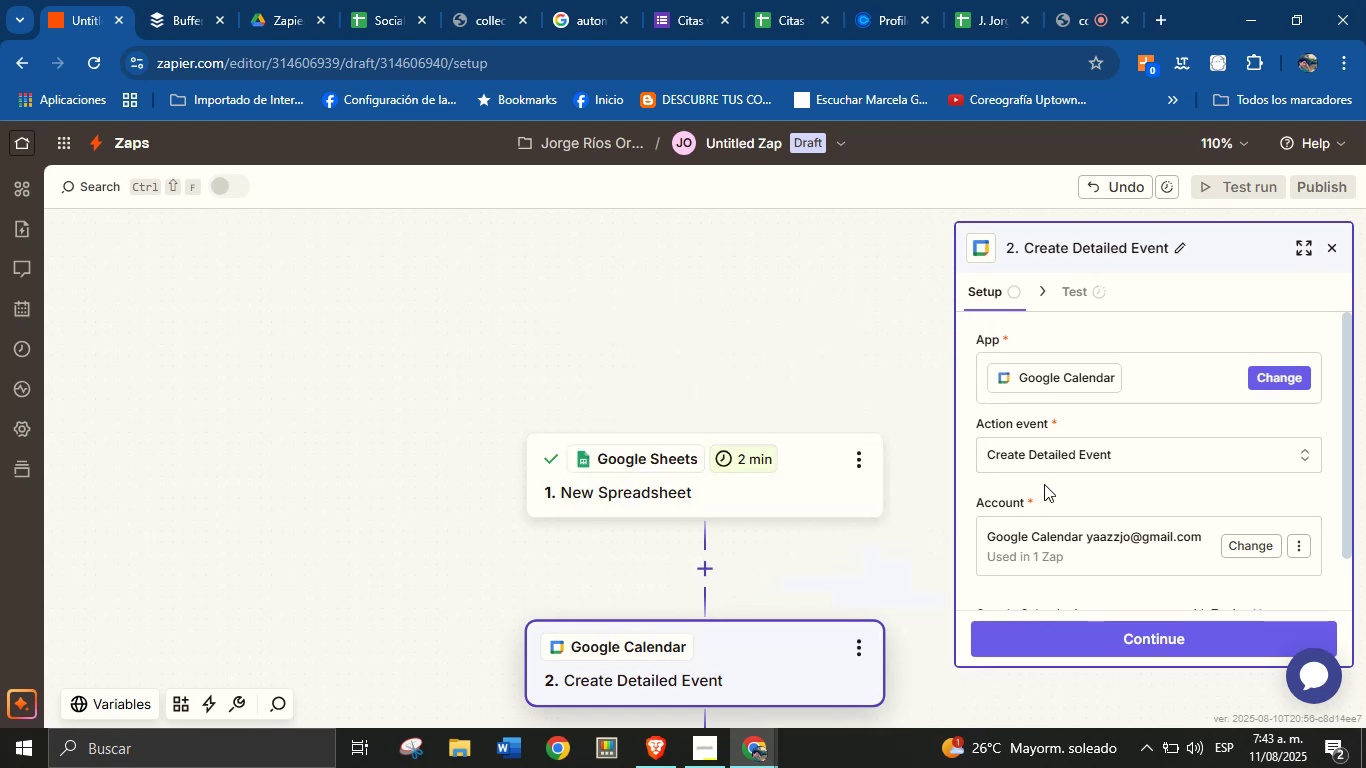 
scroll: coordinate [1071, 492], scroll_direction: down, amount: 3.0
 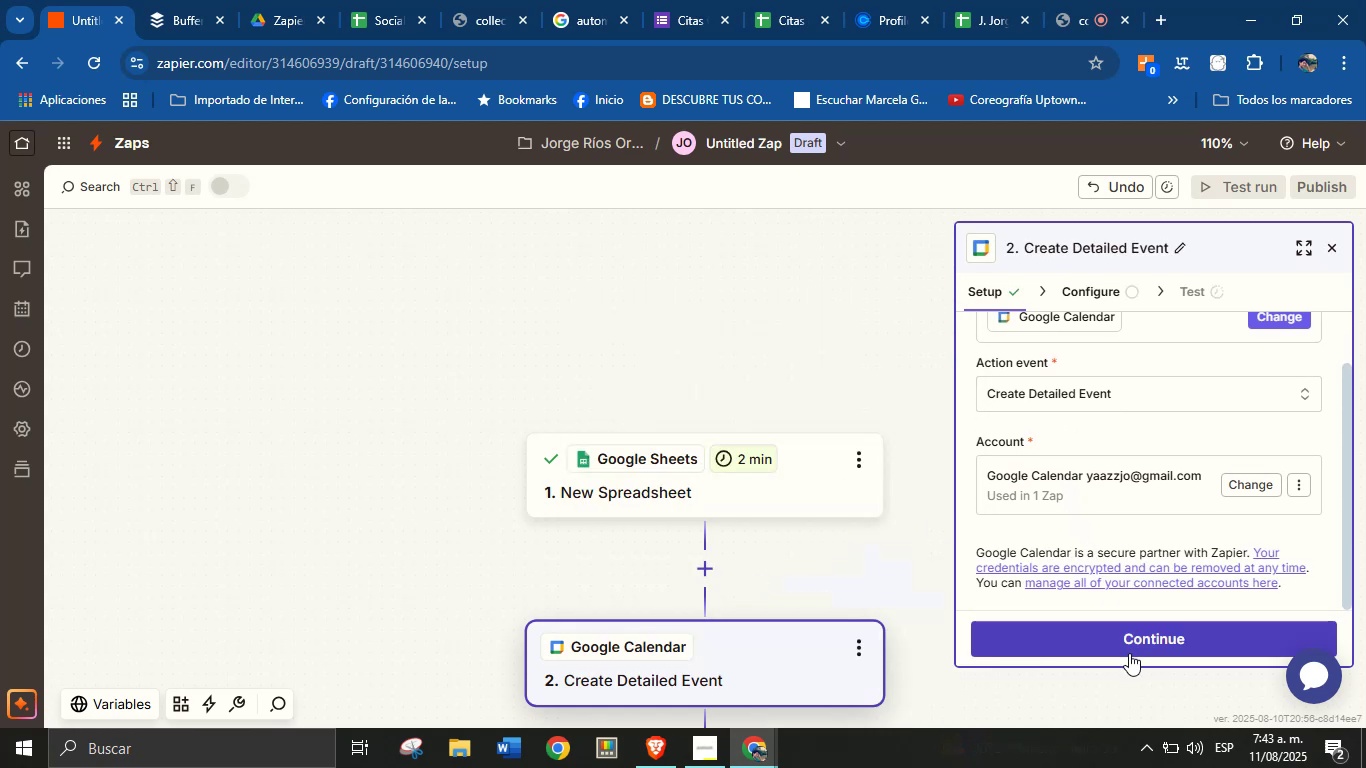 
left_click([1132, 643])
 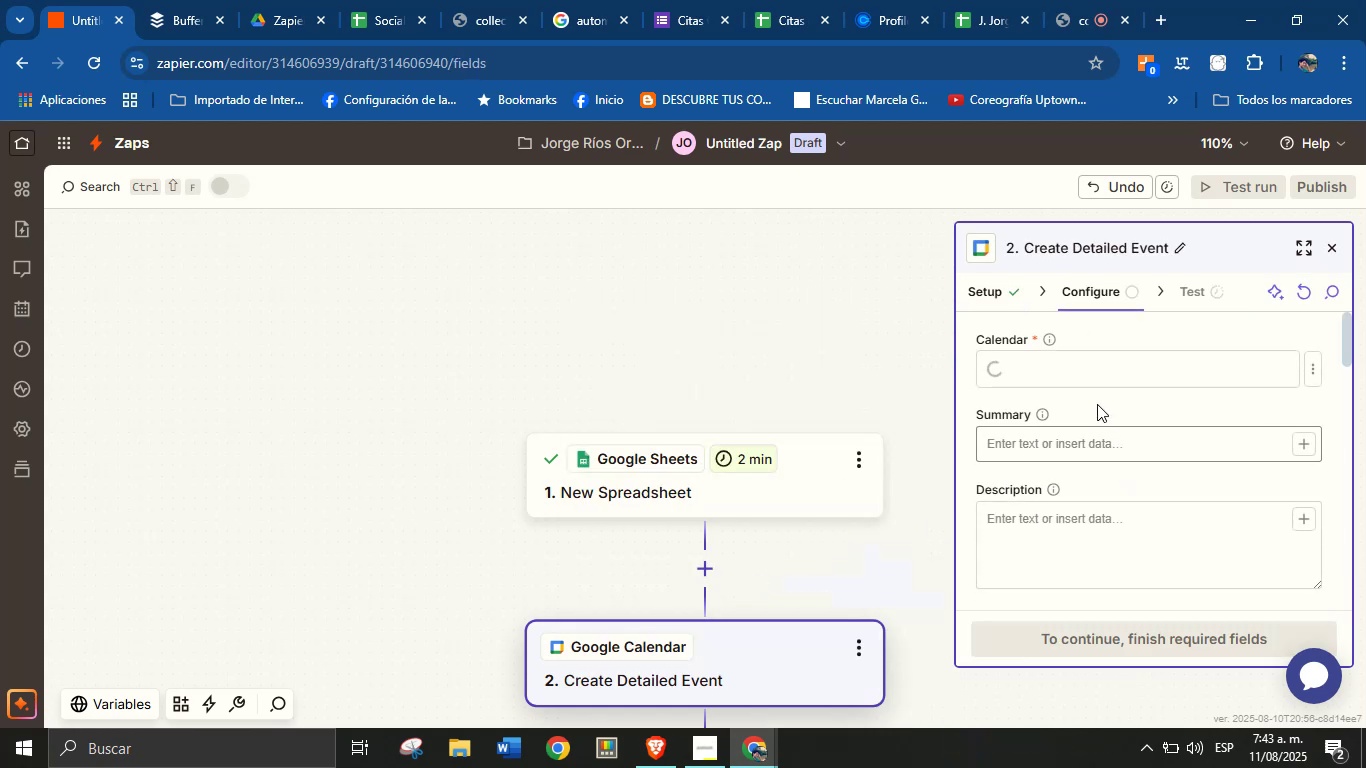 
left_click([1094, 364])
 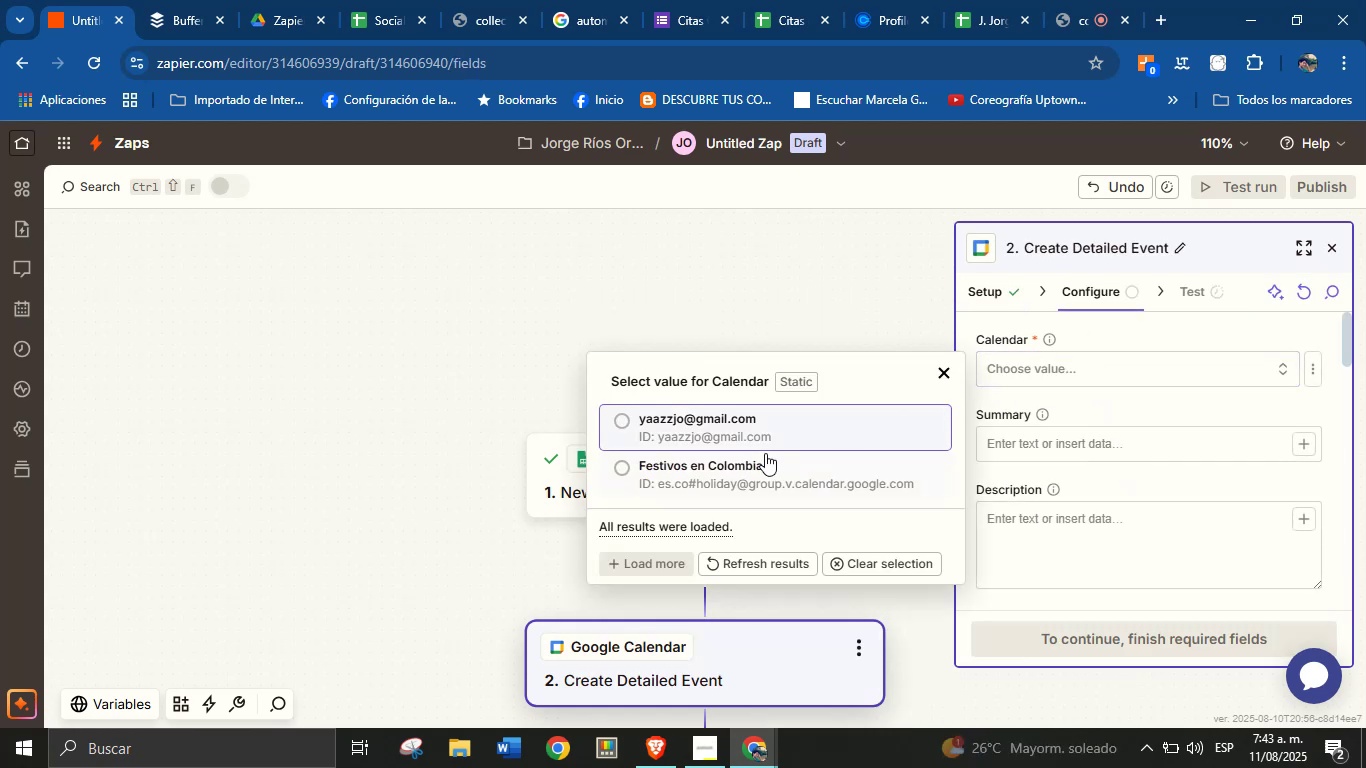 
left_click([763, 434])
 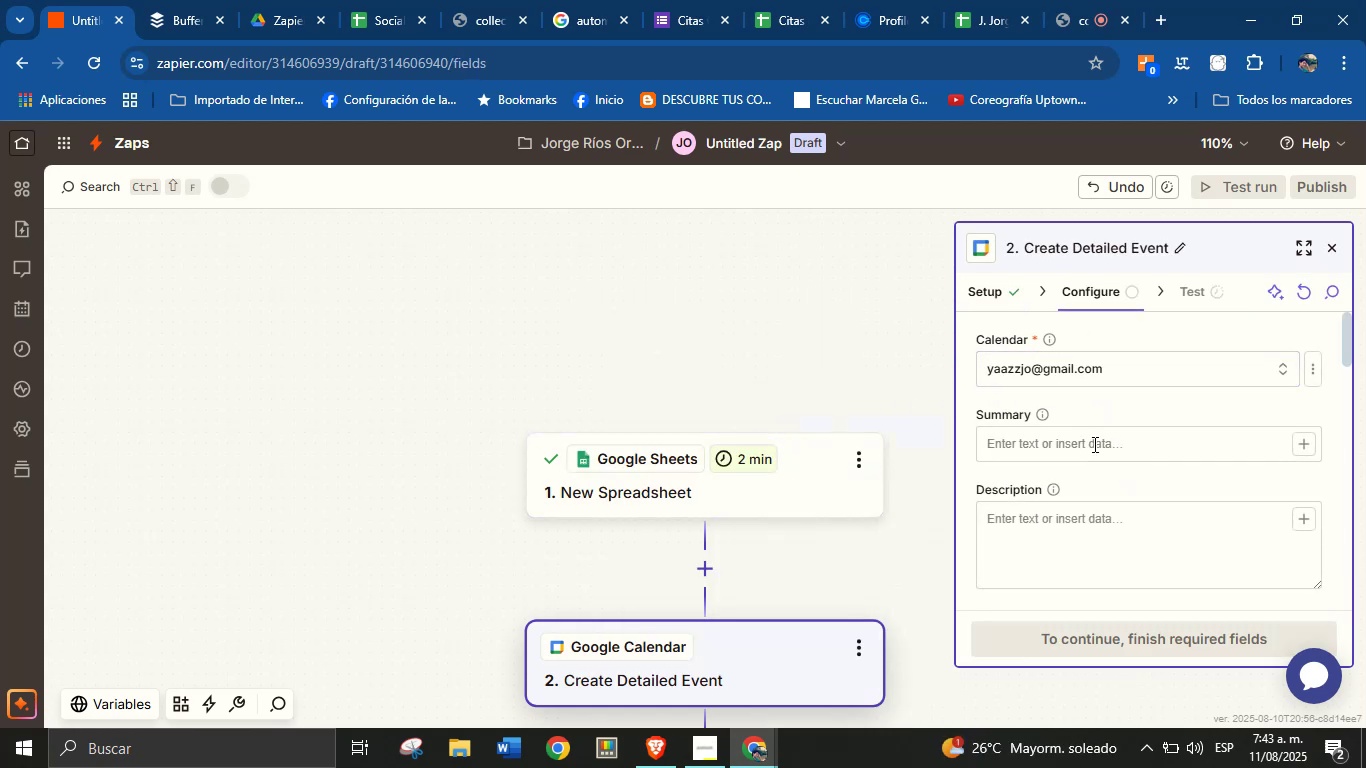 
left_click([1093, 451])
 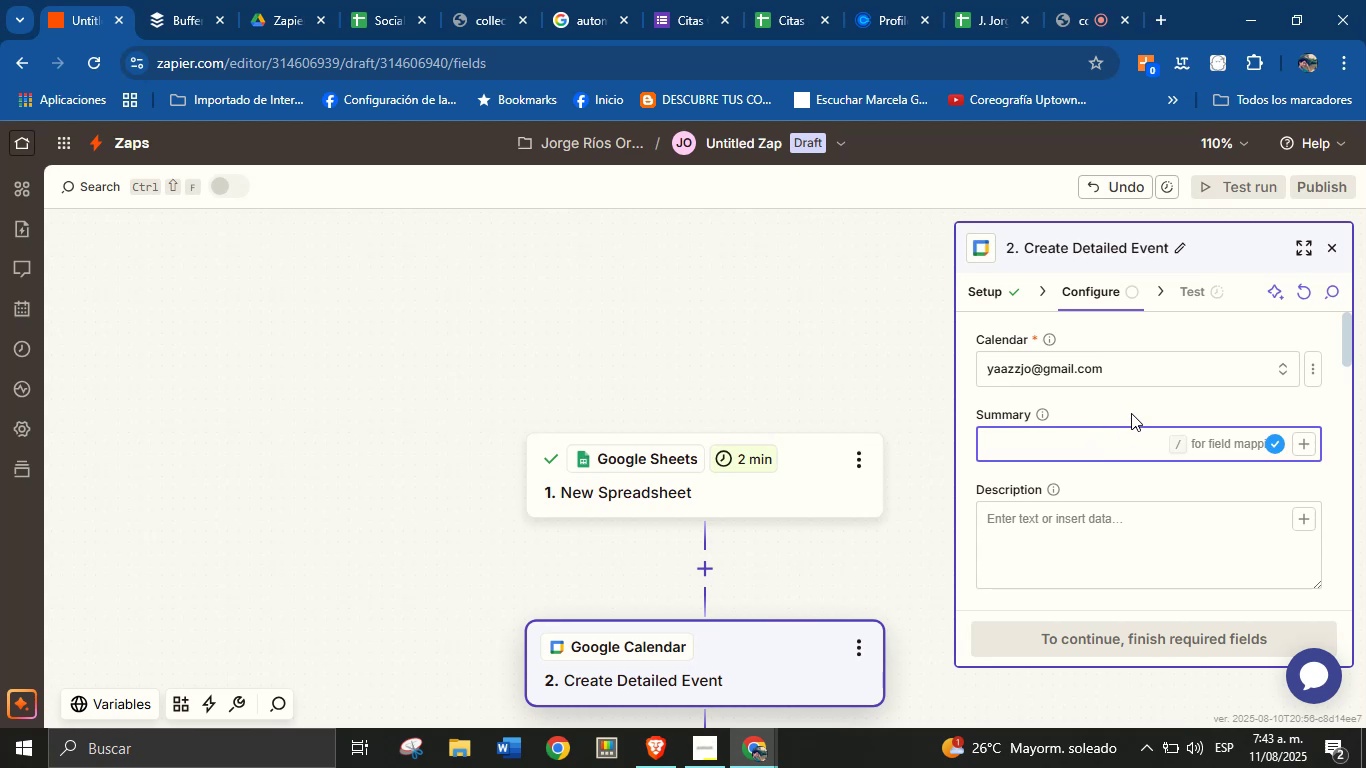 
left_click([1131, 413])
 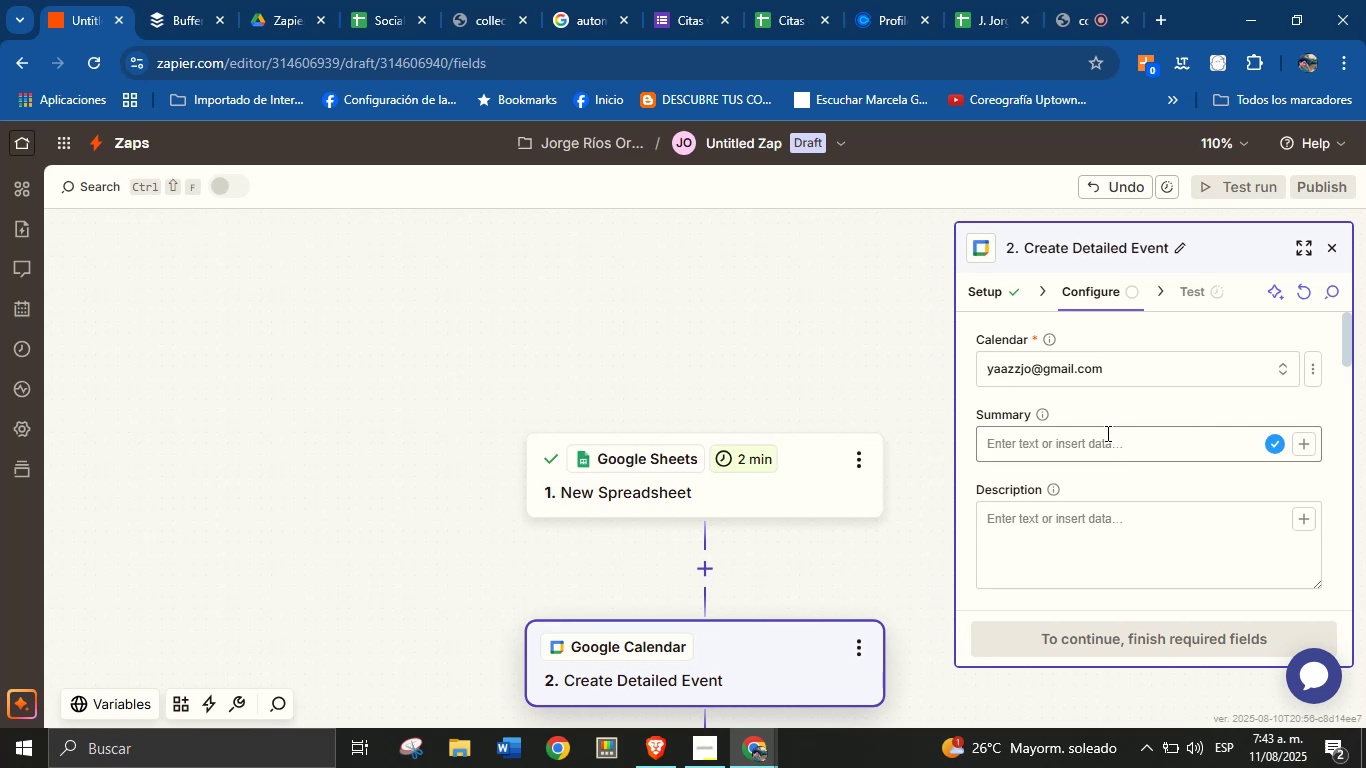 
left_click([1101, 443])
 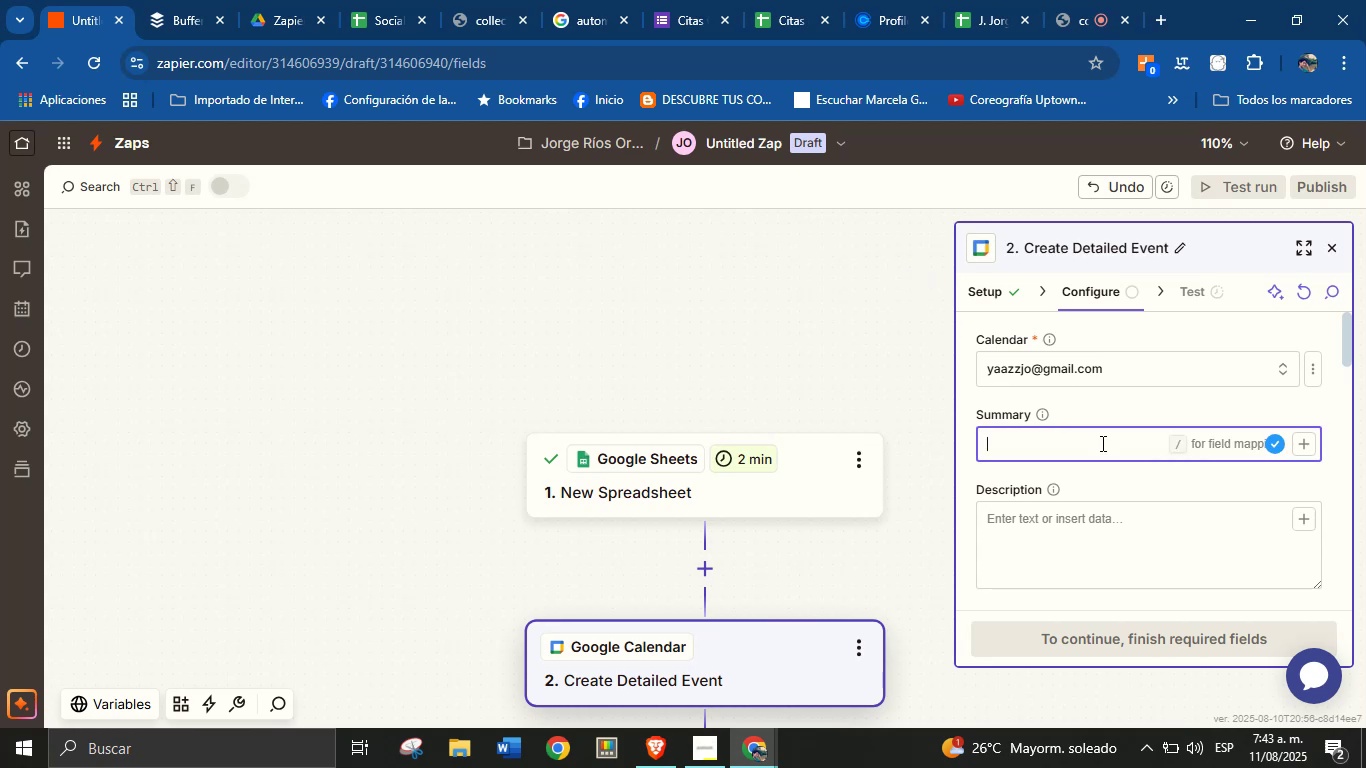 
key(CapsLock)
 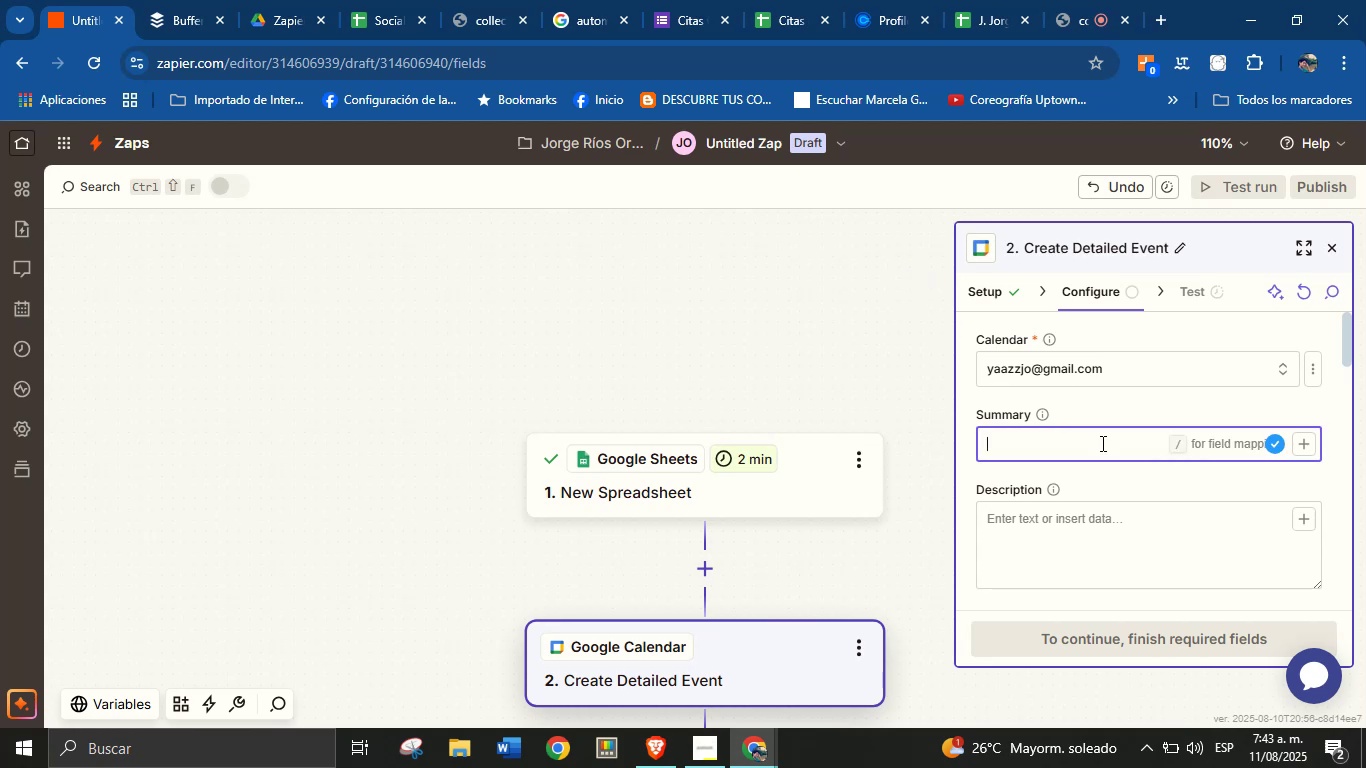 
key(M)
 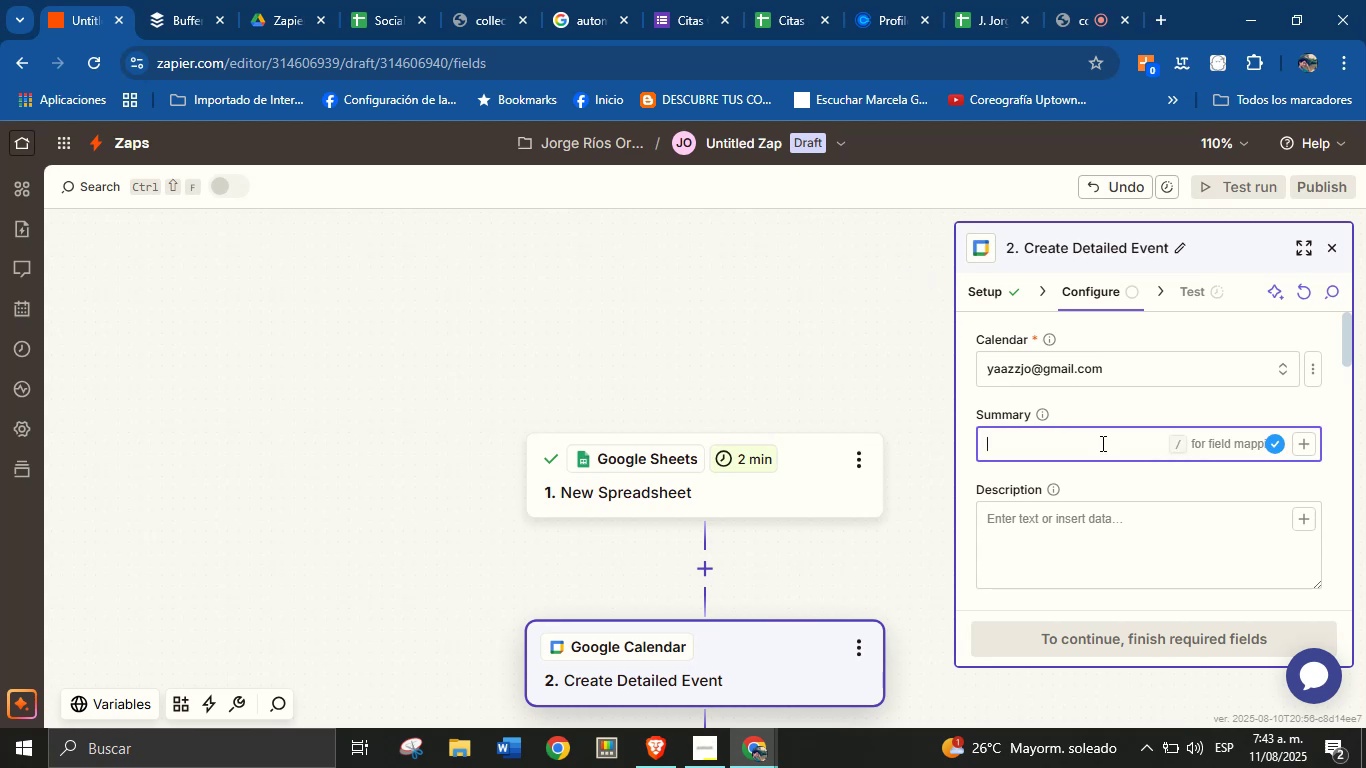 
key(CapsLock)
 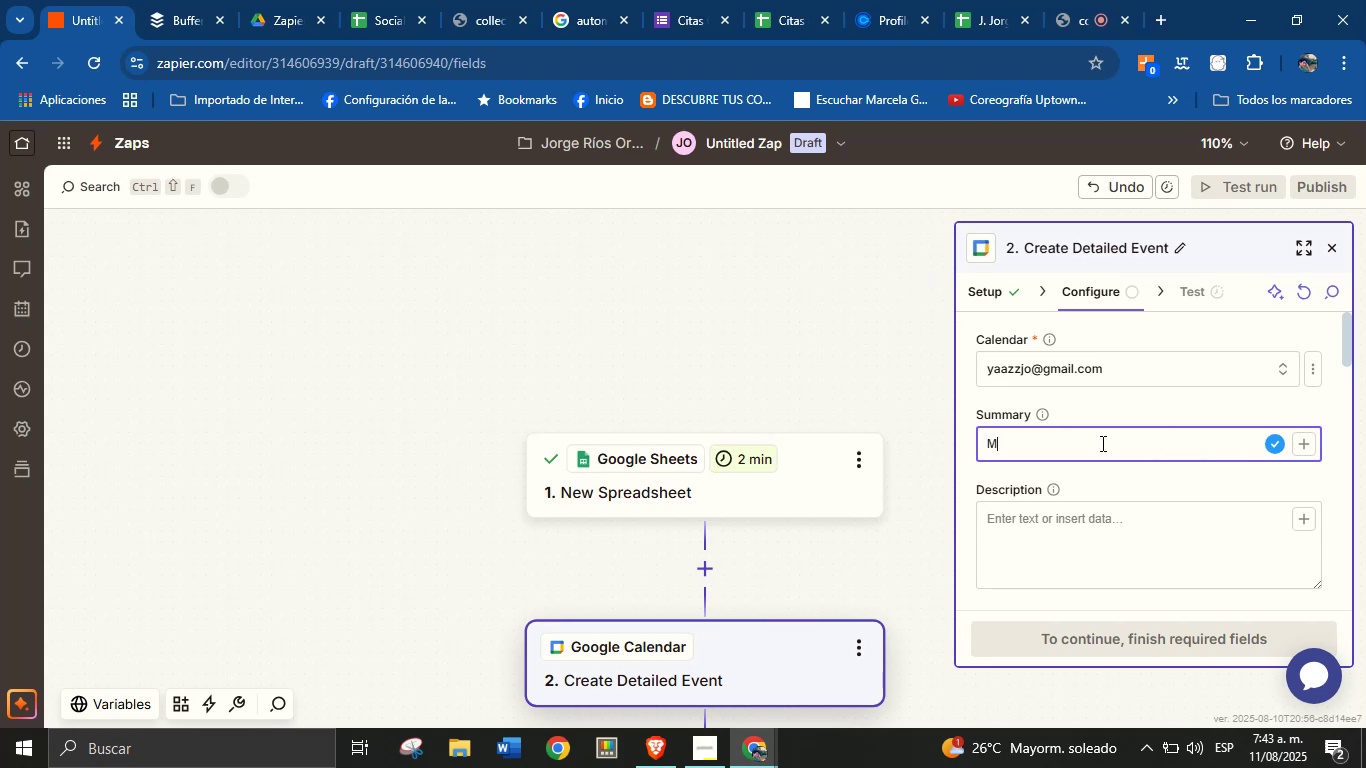 
type(eeting with )
 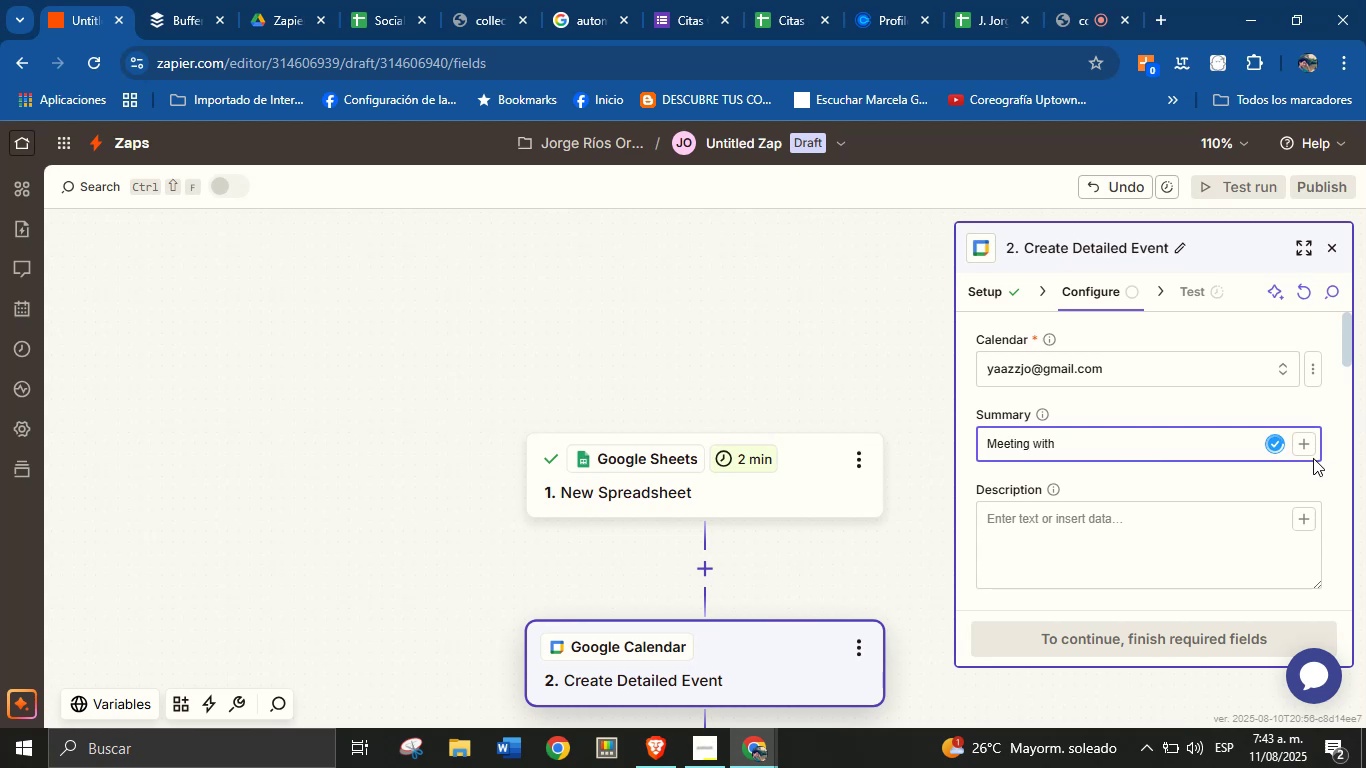 
left_click([1313, 442])
 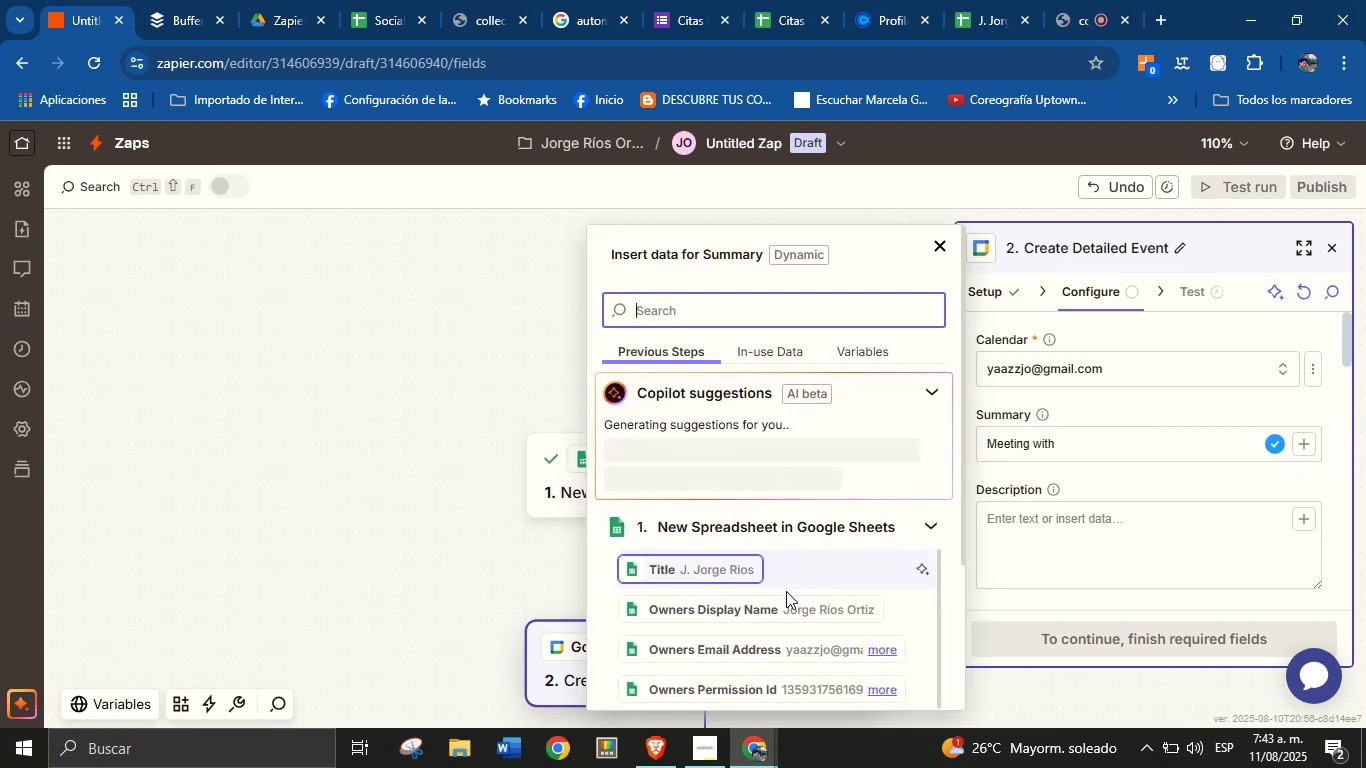 
scroll: coordinate [880, 393], scroll_direction: down, amount: 2.0
 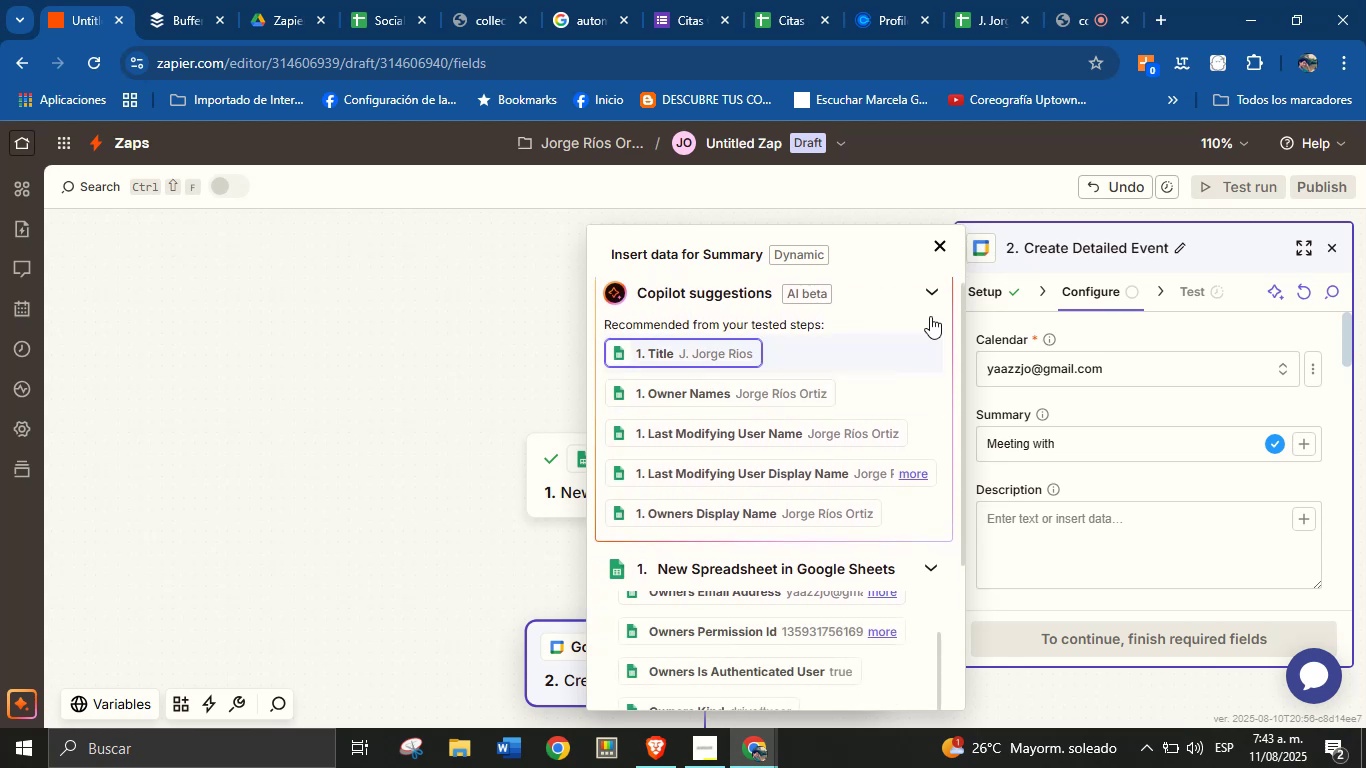 
left_click([934, 290])
 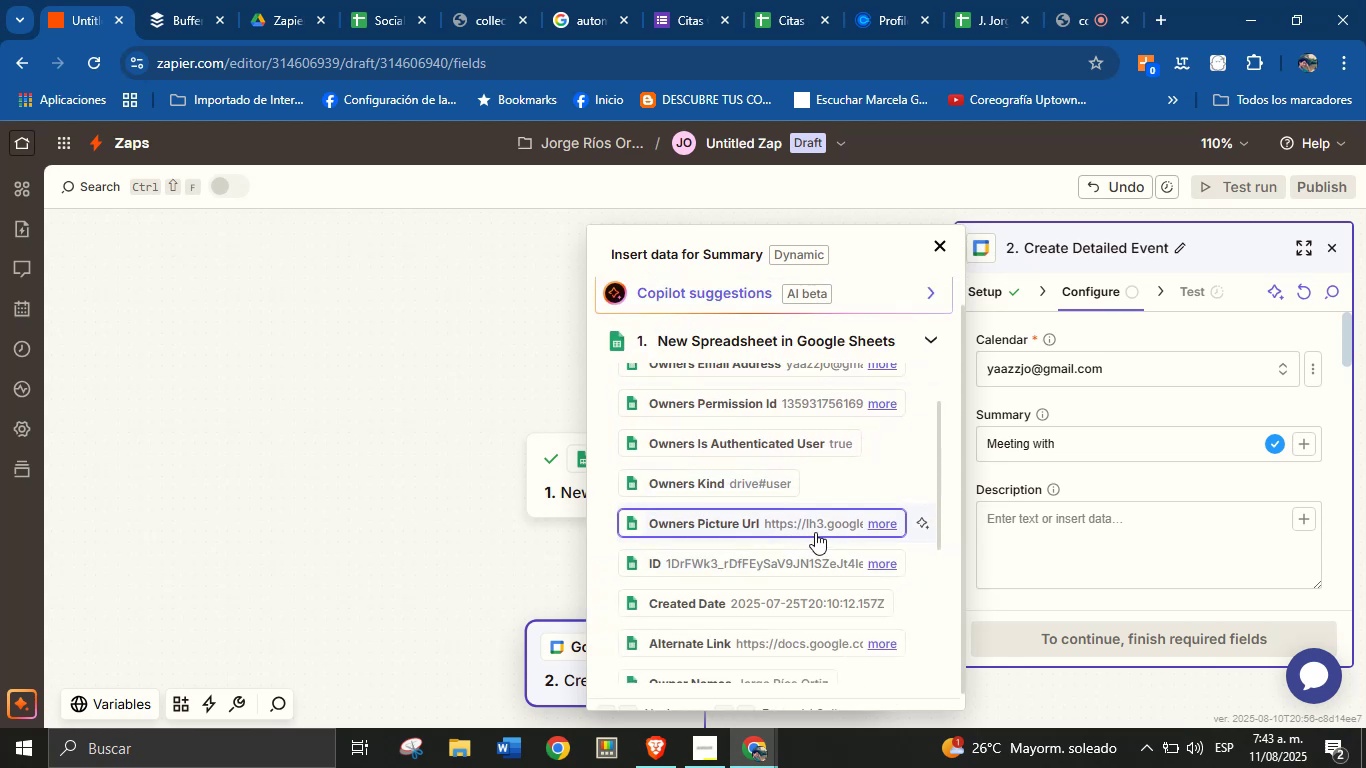 
scroll: coordinate [779, 461], scroll_direction: down, amount: 13.0
 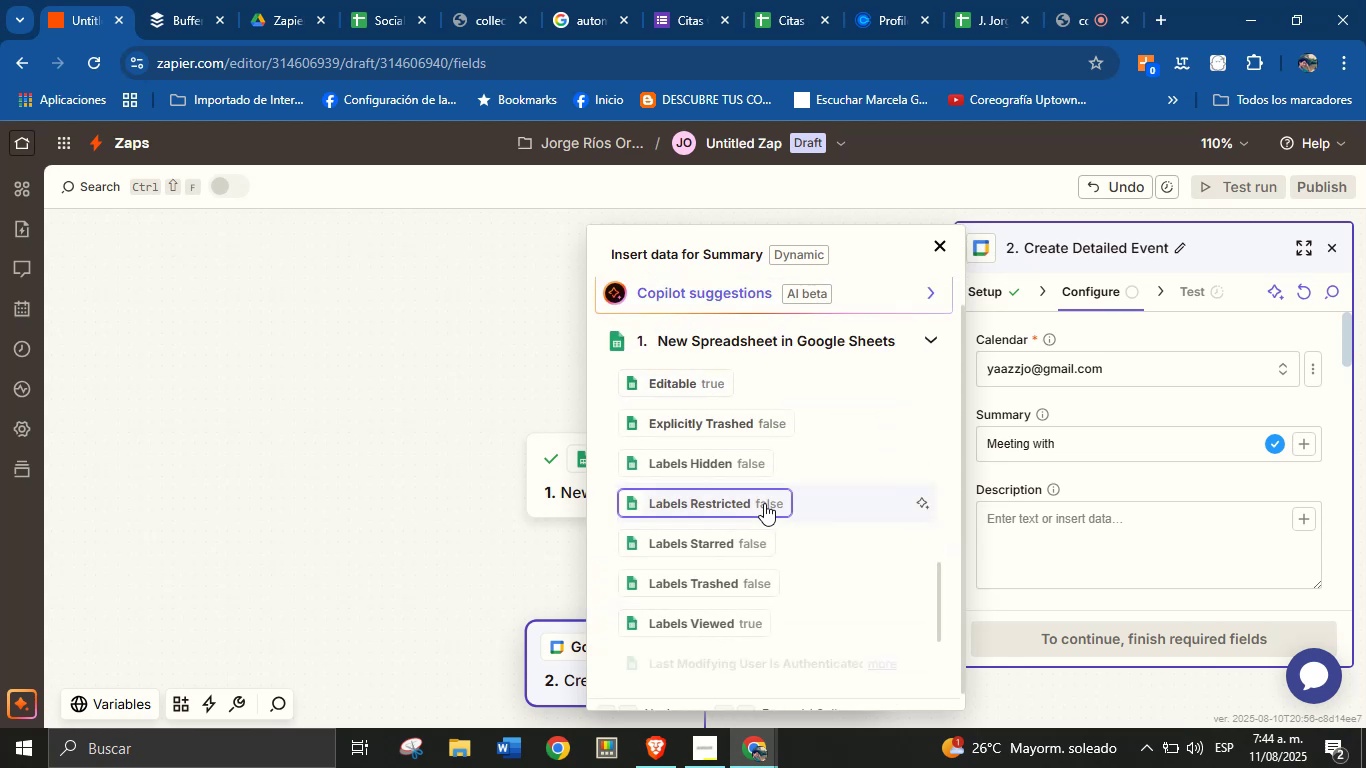 
scroll: coordinate [764, 506], scroll_direction: down, amount: 5.0
 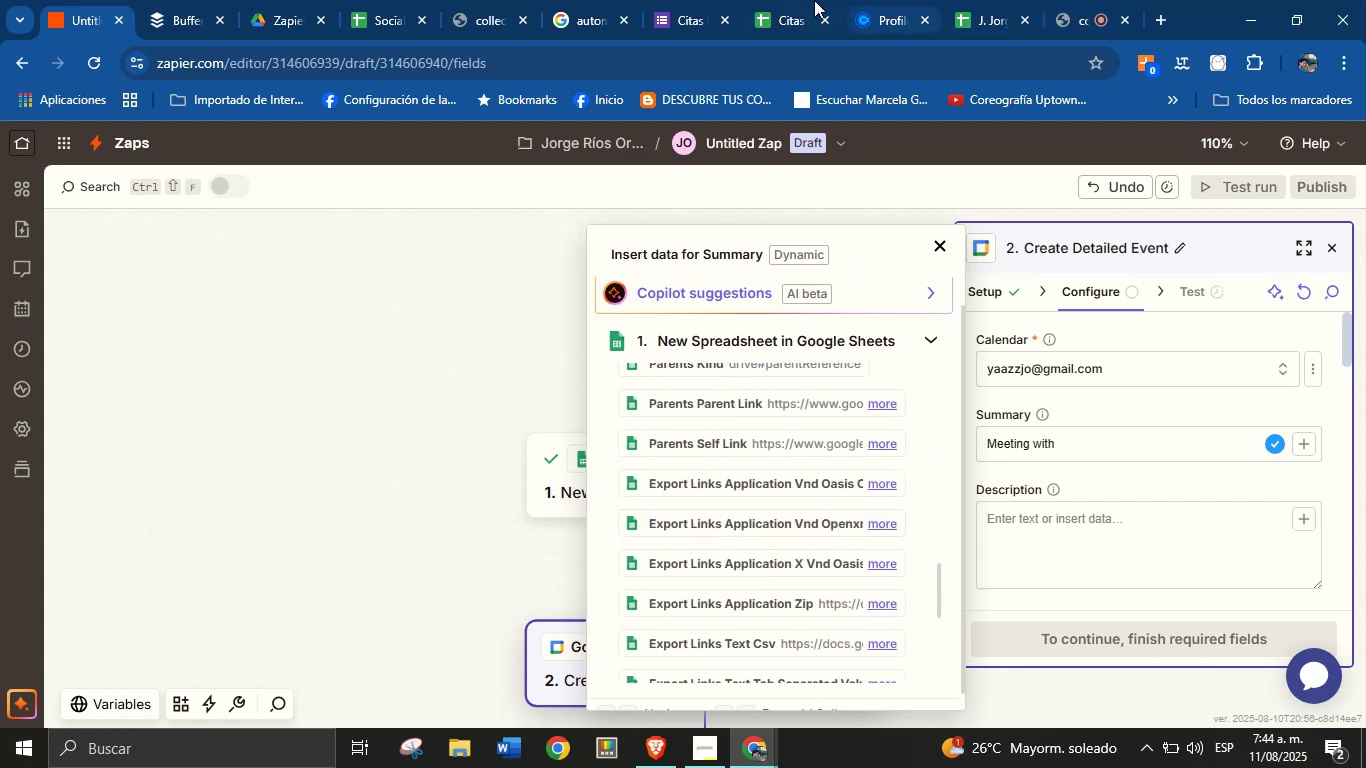 
left_click([793, 0])
 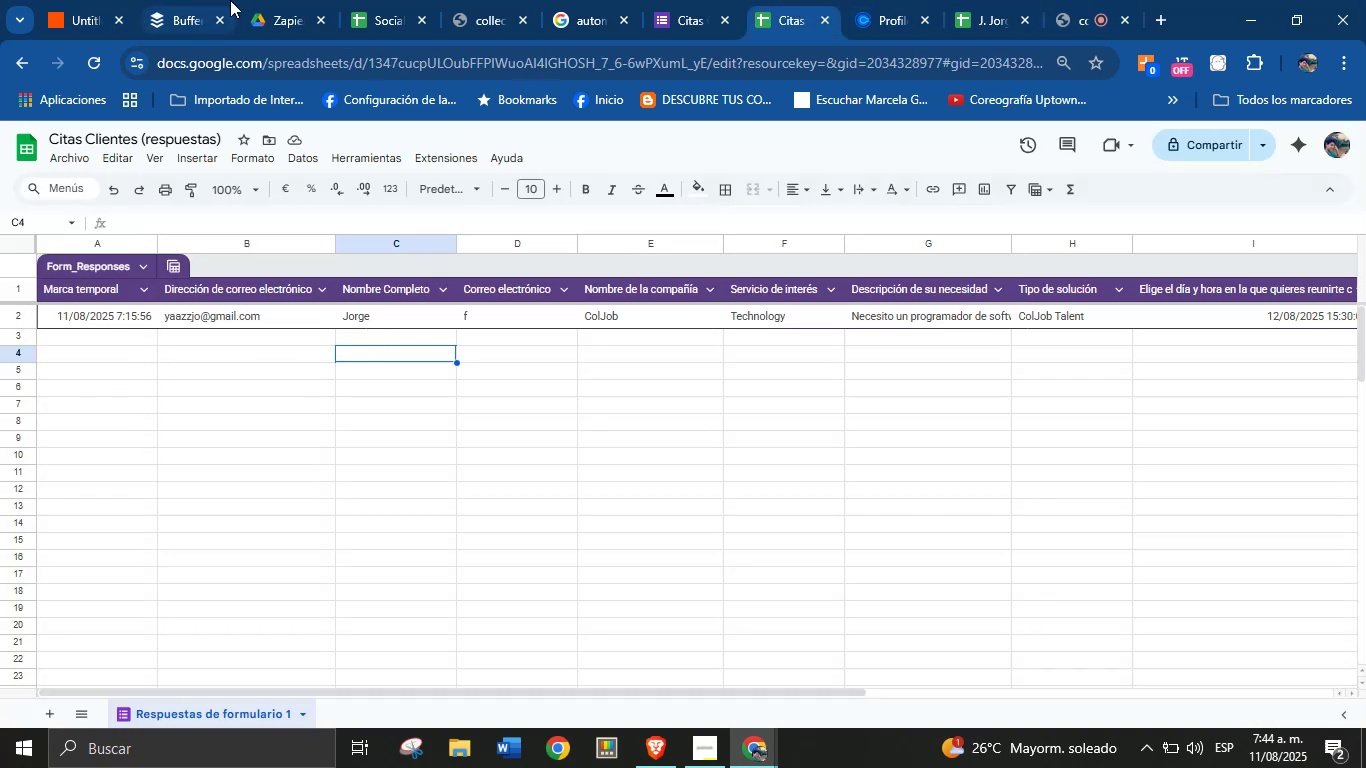 
wait(5.12)
 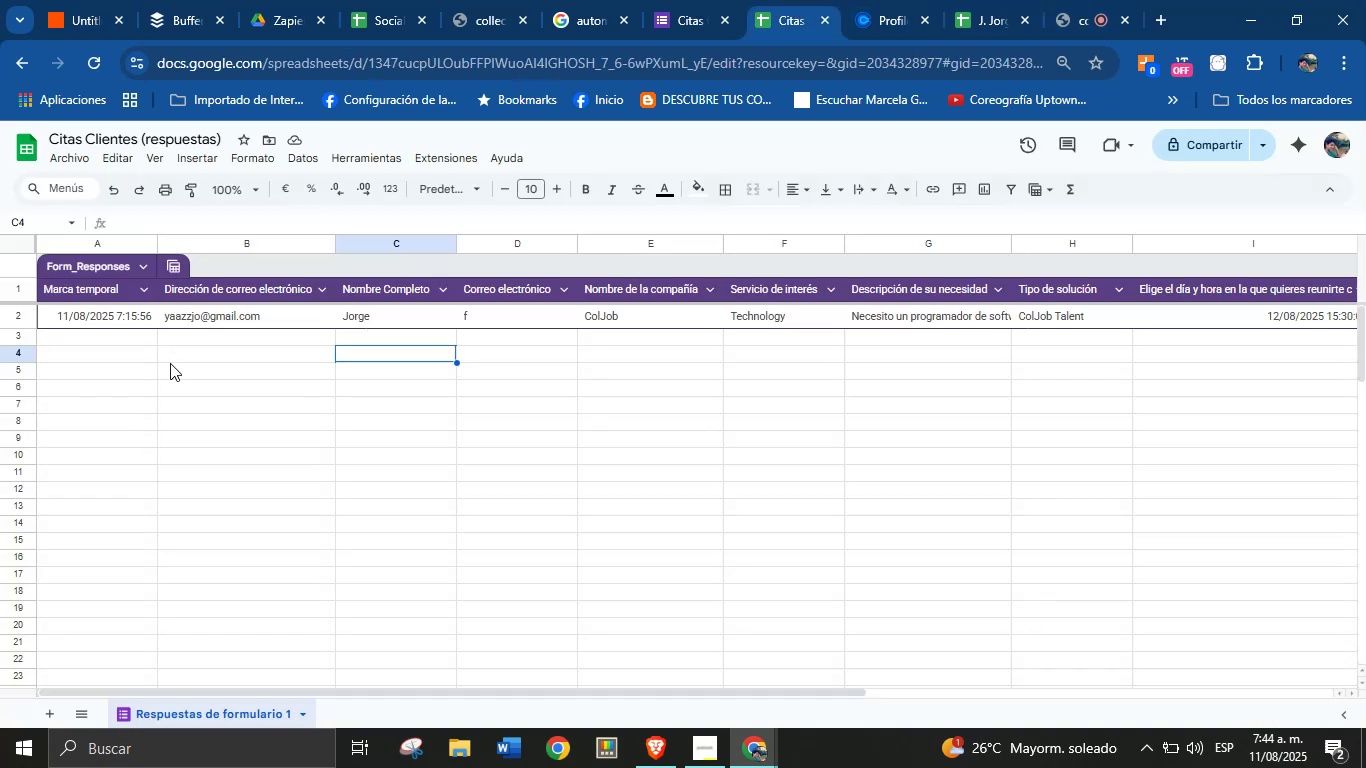 
left_click([89, 0])
 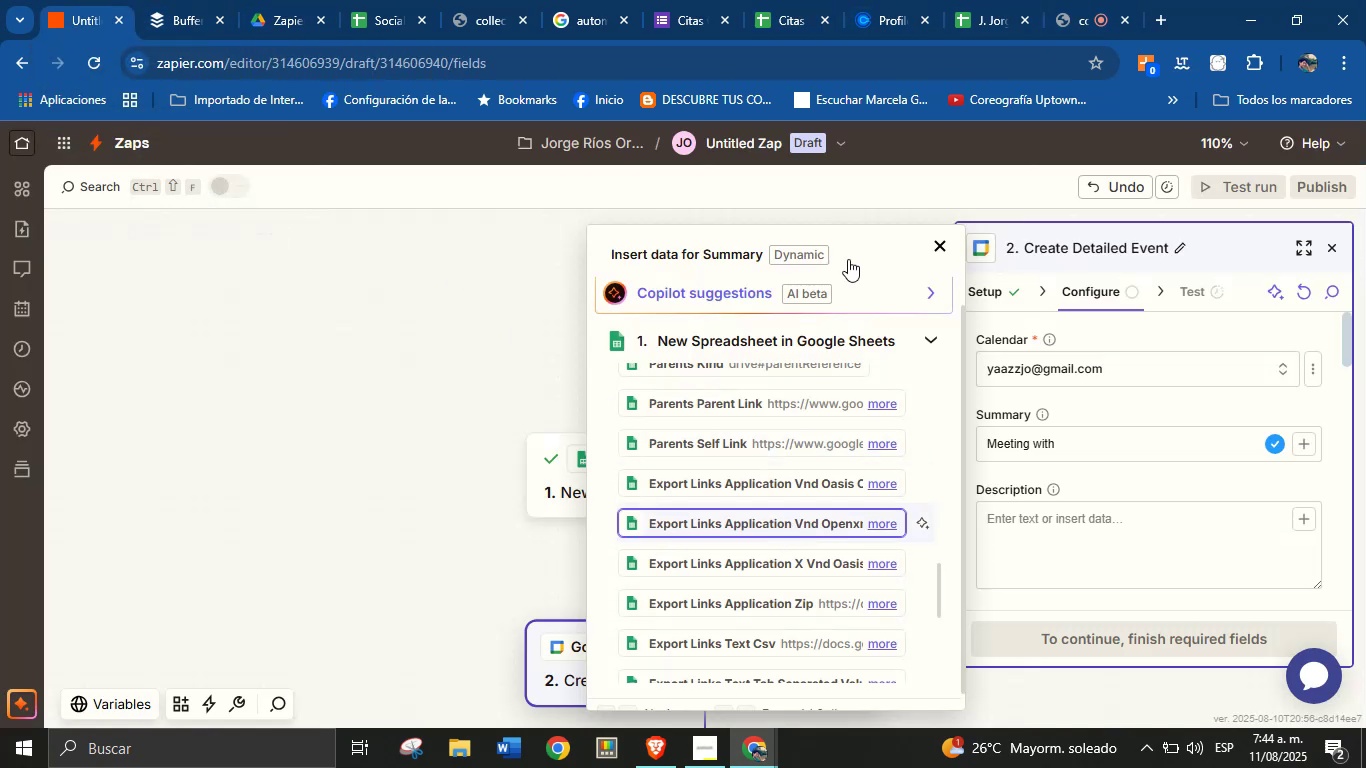 
left_click([989, 0])
 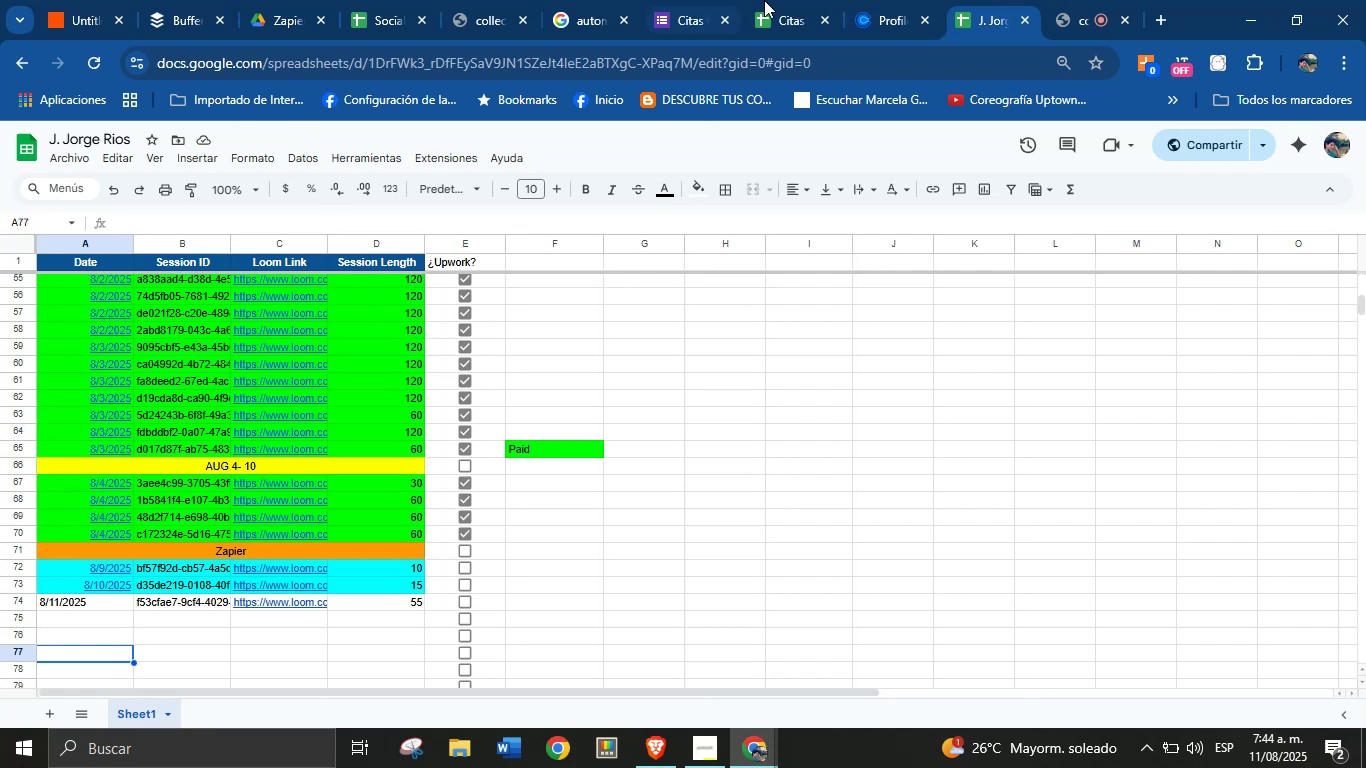 
left_click([779, 0])
 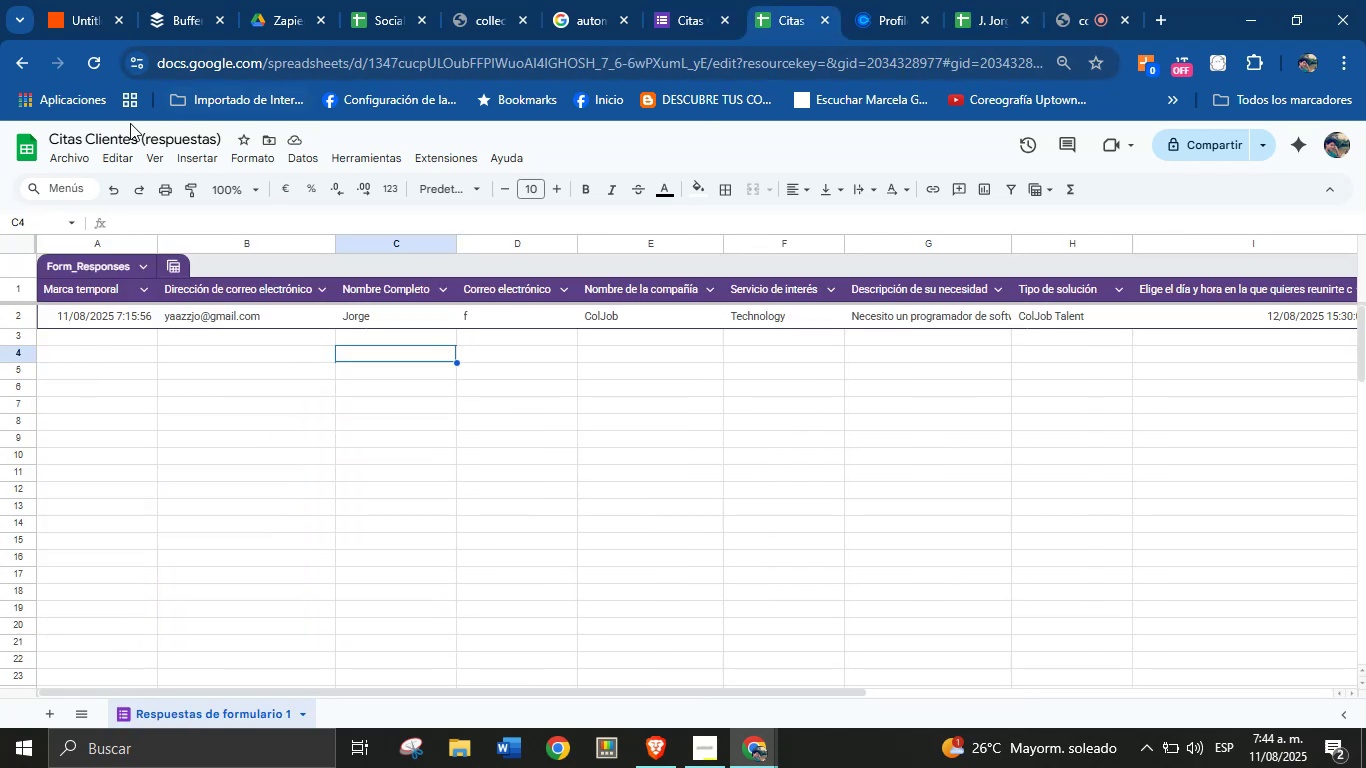 
left_click([88, 133])
 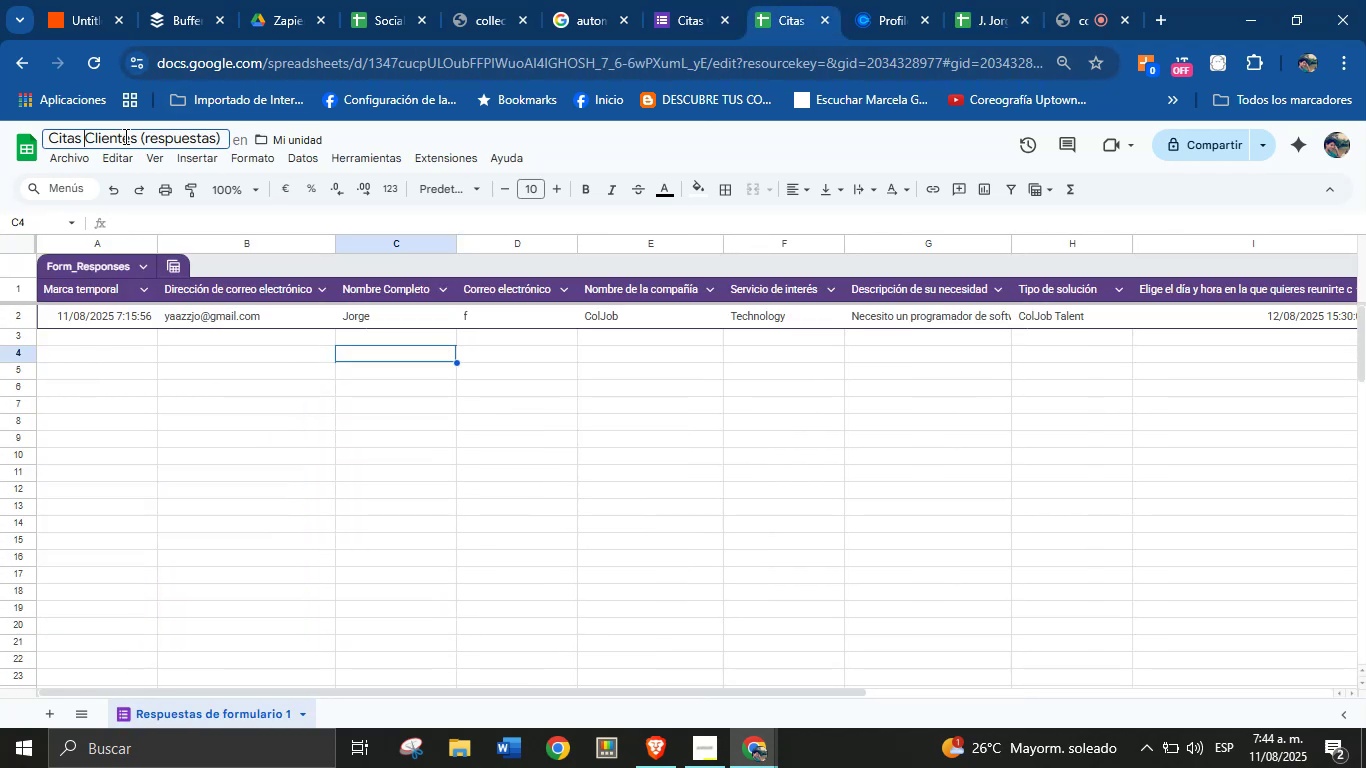 
left_click_drag(start_coordinate=[134, 136], to_coordinate=[46, 145])
 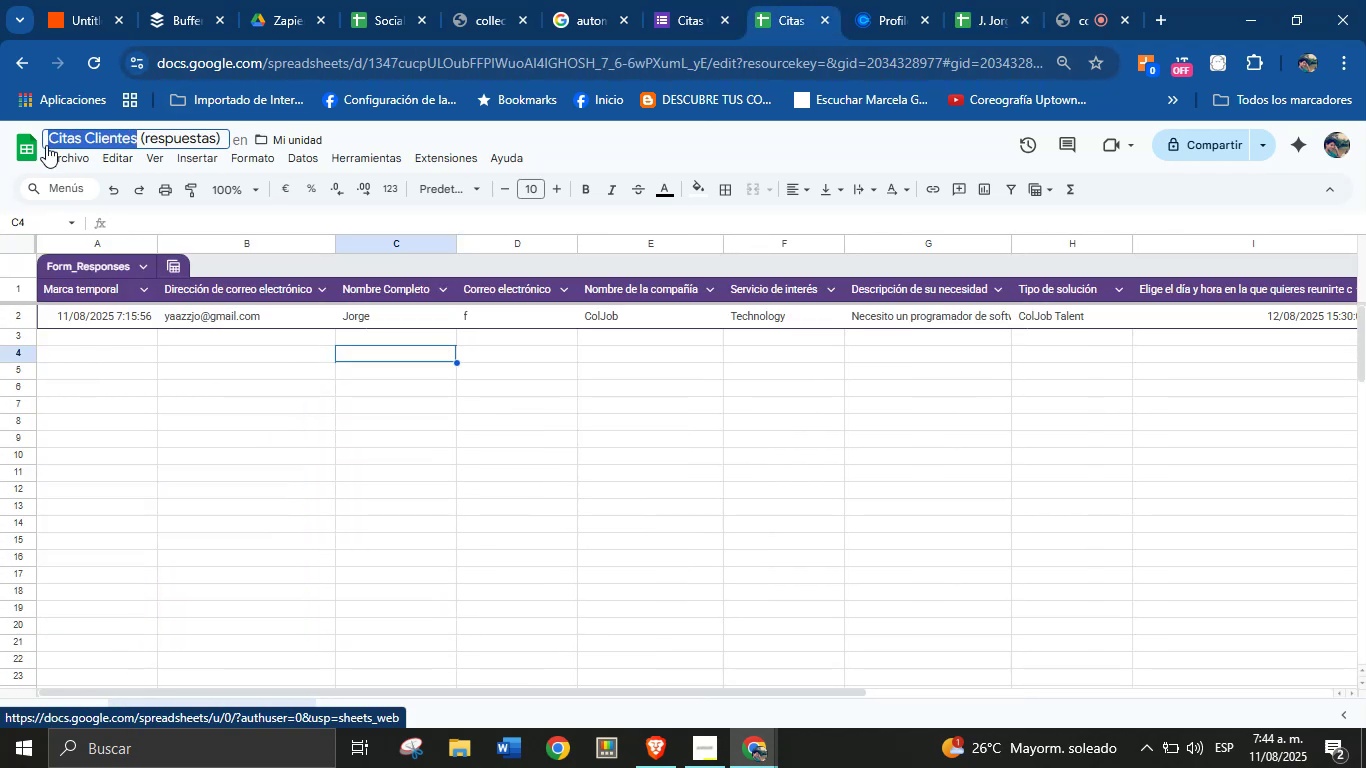 
type(Meetings)
 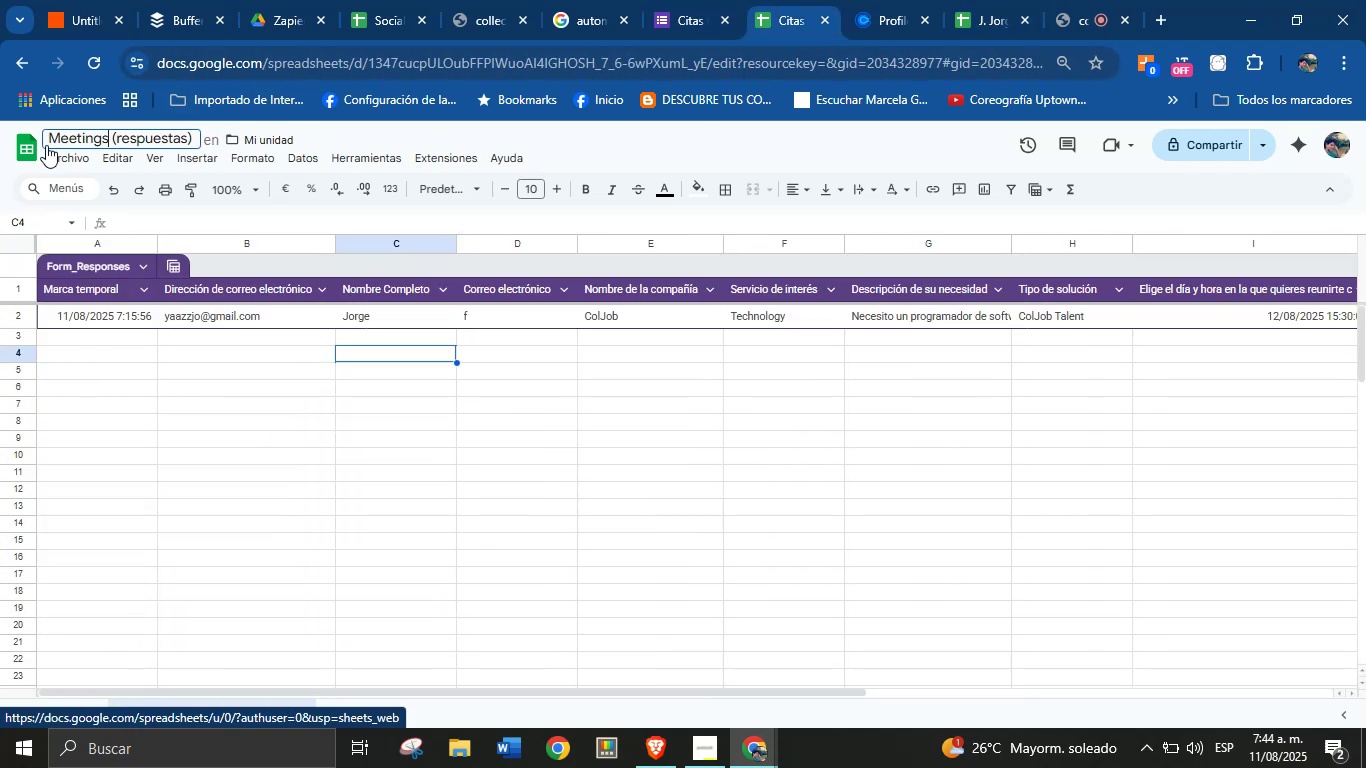 
key(Enter)
 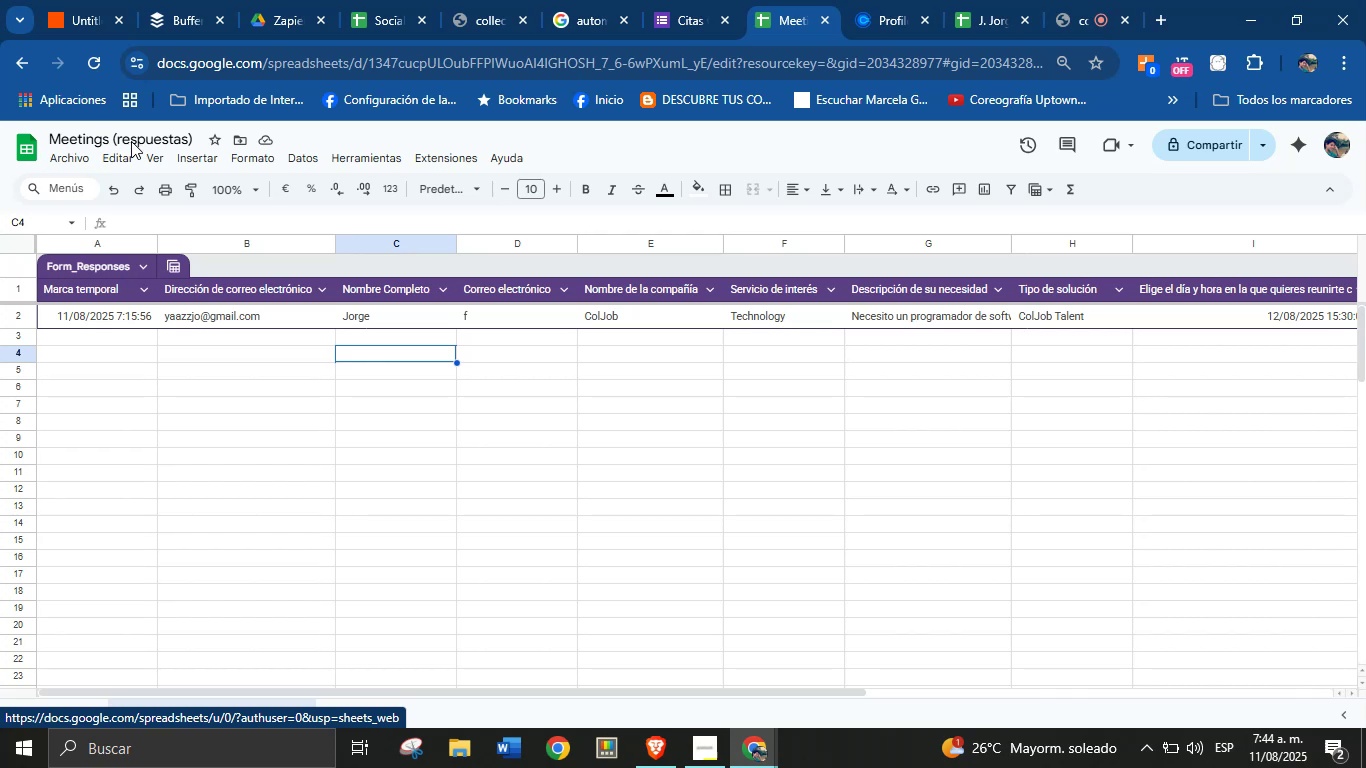 
double_click([150, 138])
 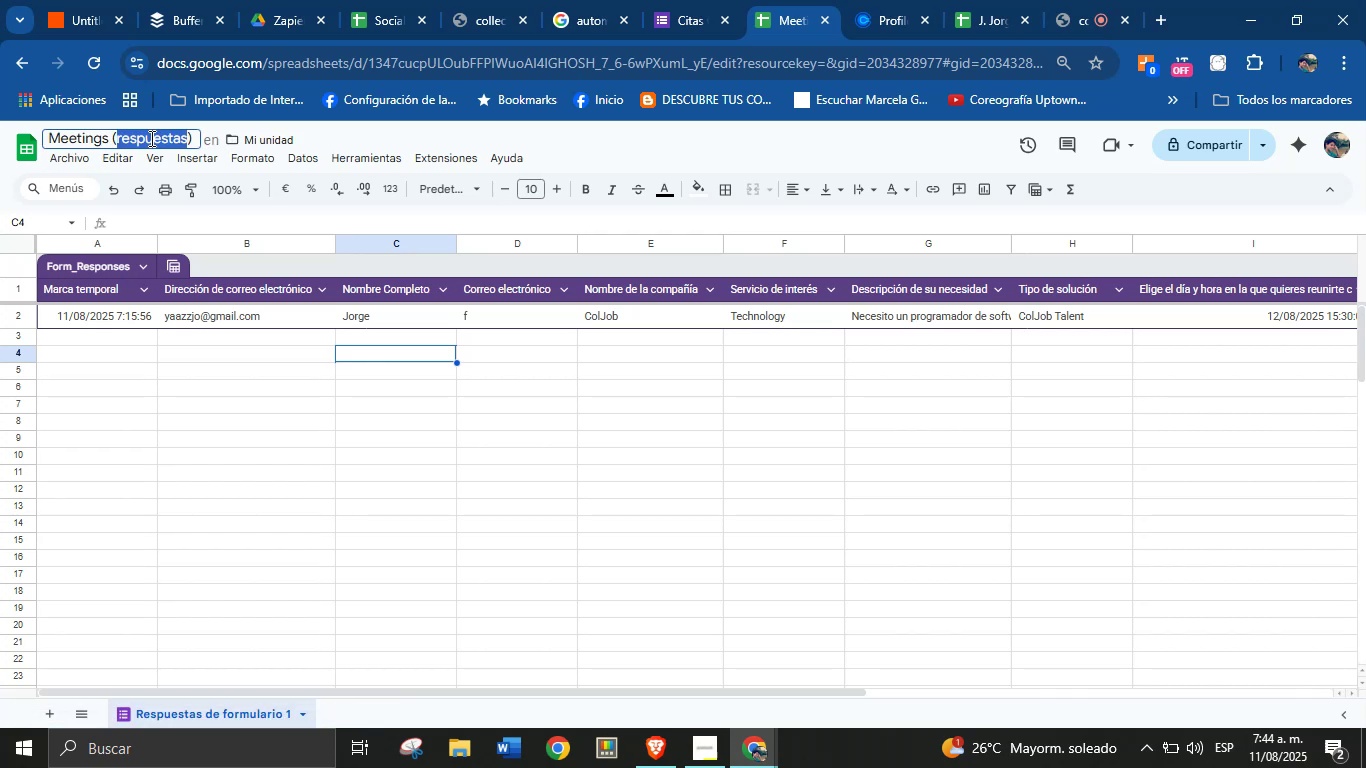 
type(answers)
 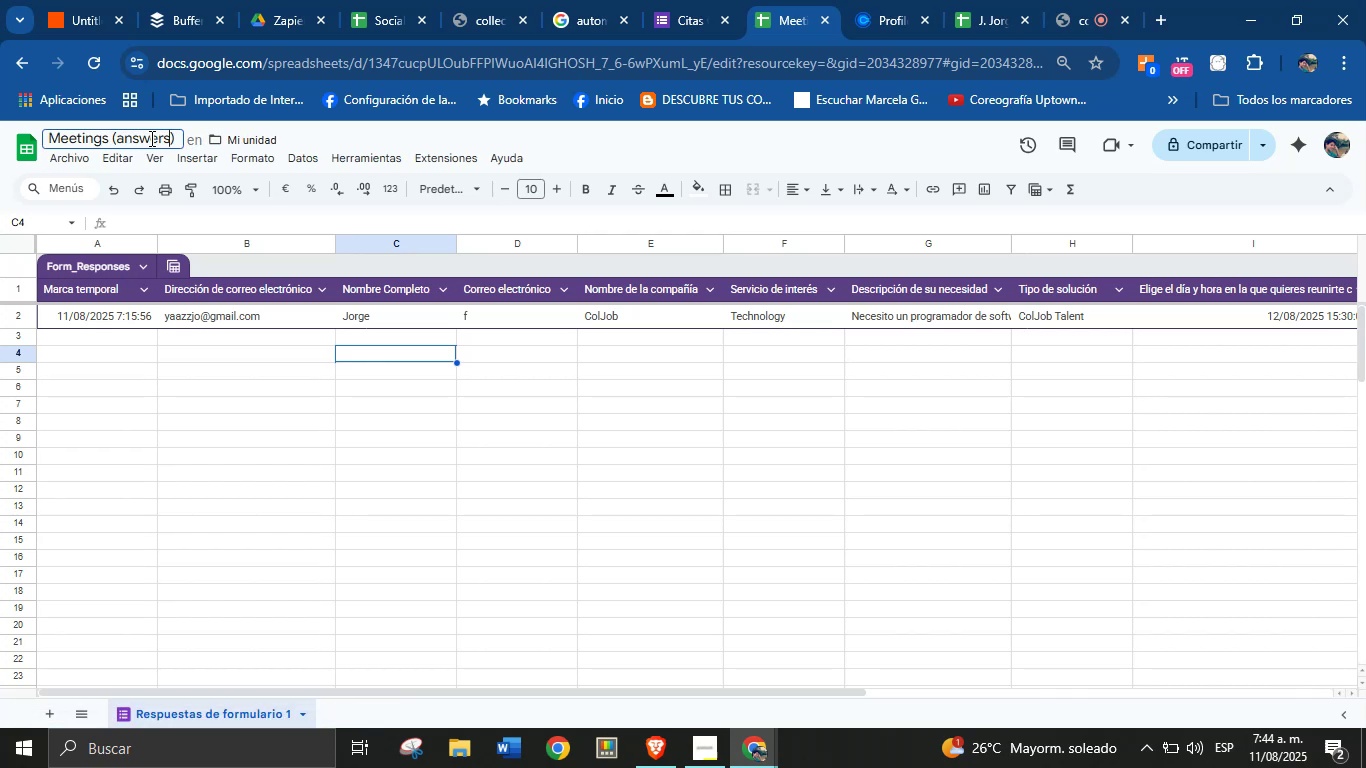 
key(Enter)
 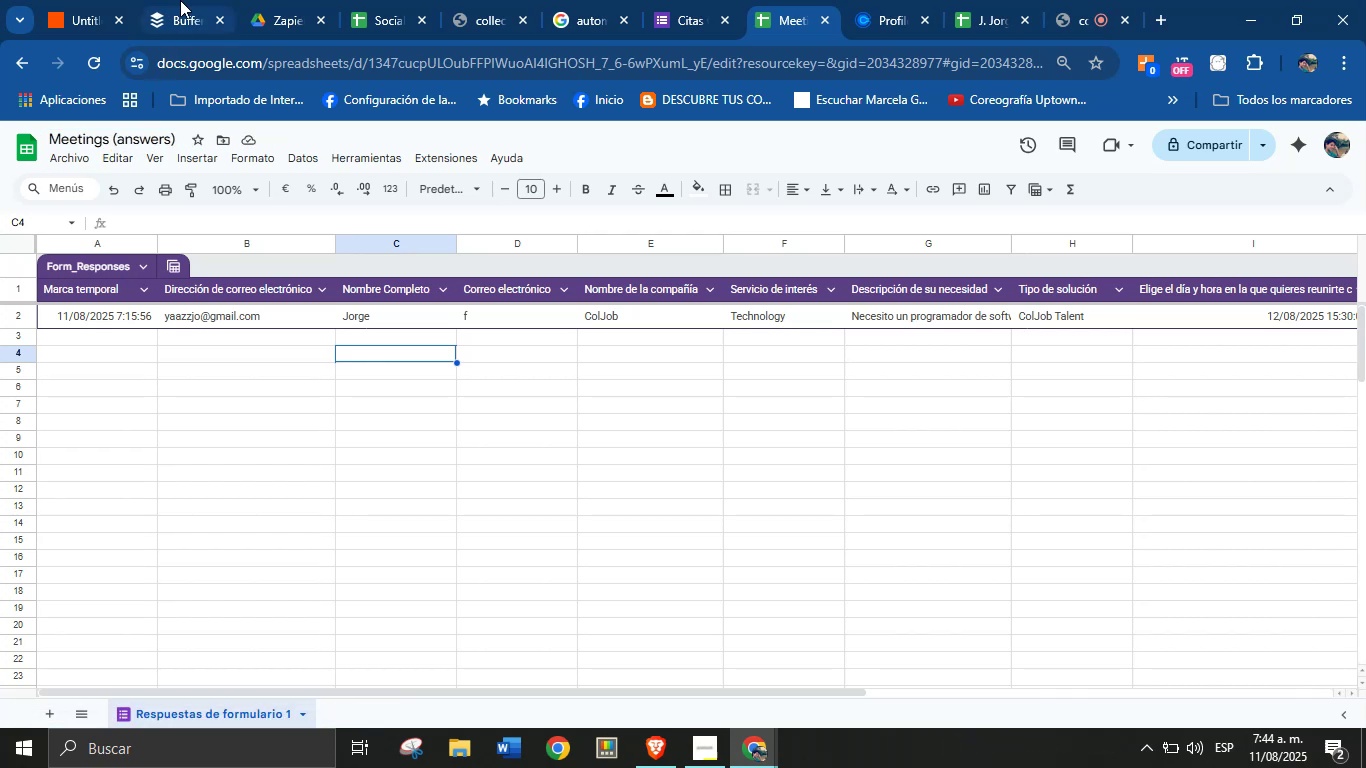 
left_click([180, 0])
 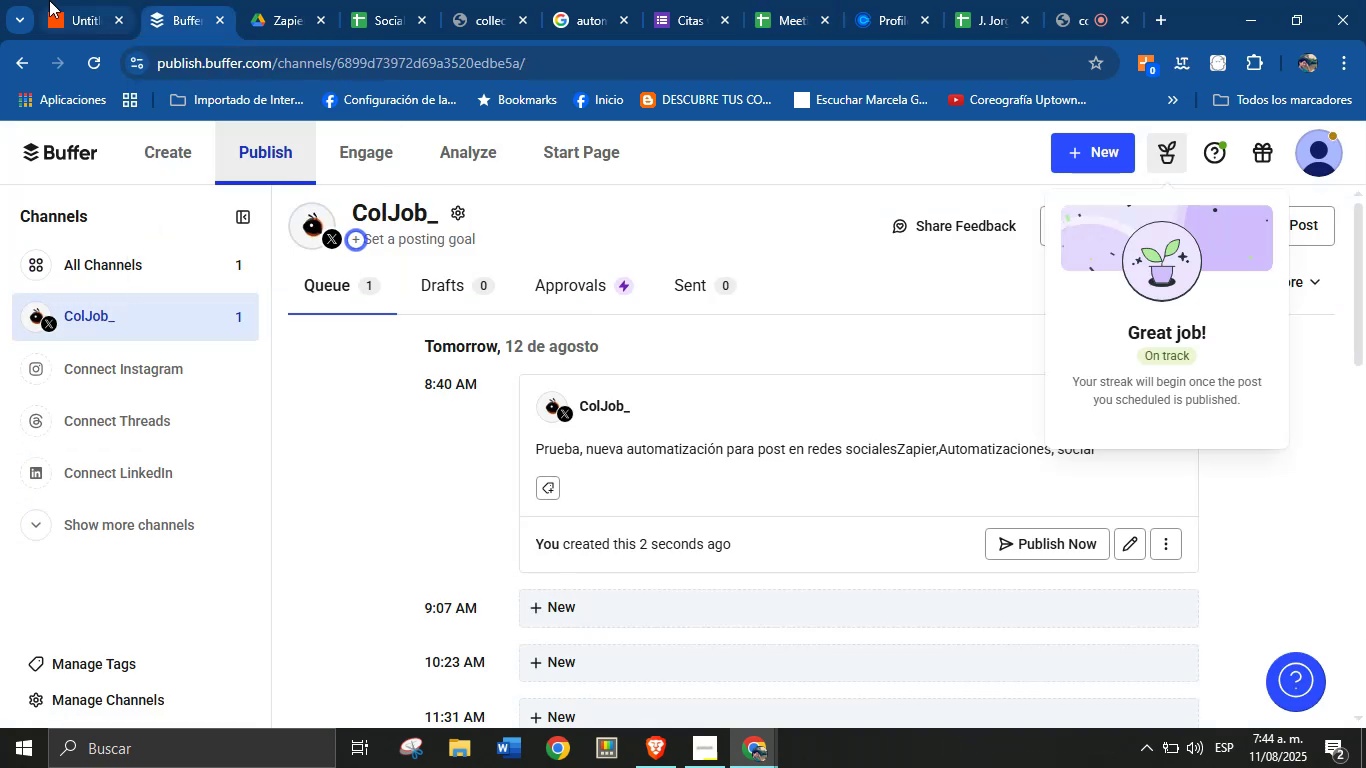 
left_click([50, 0])
 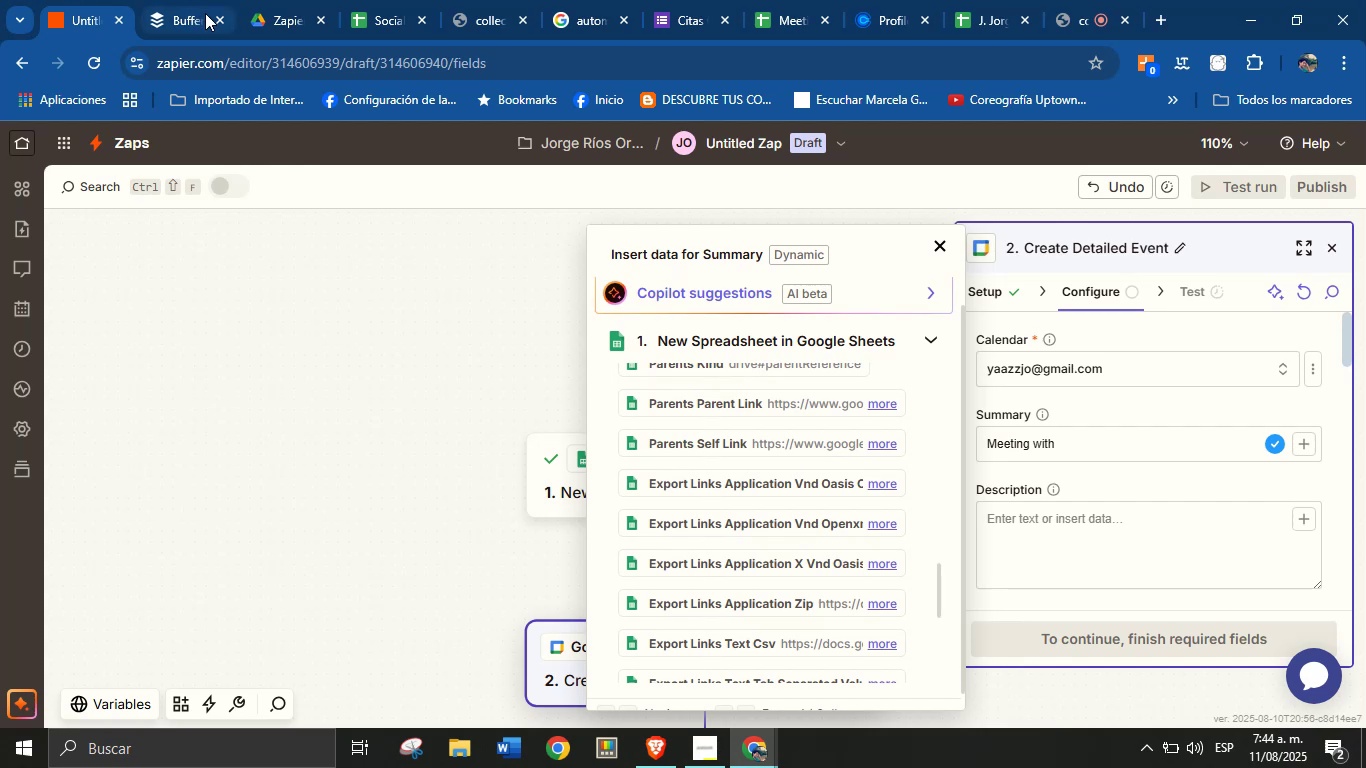 
left_click([222, 16])
 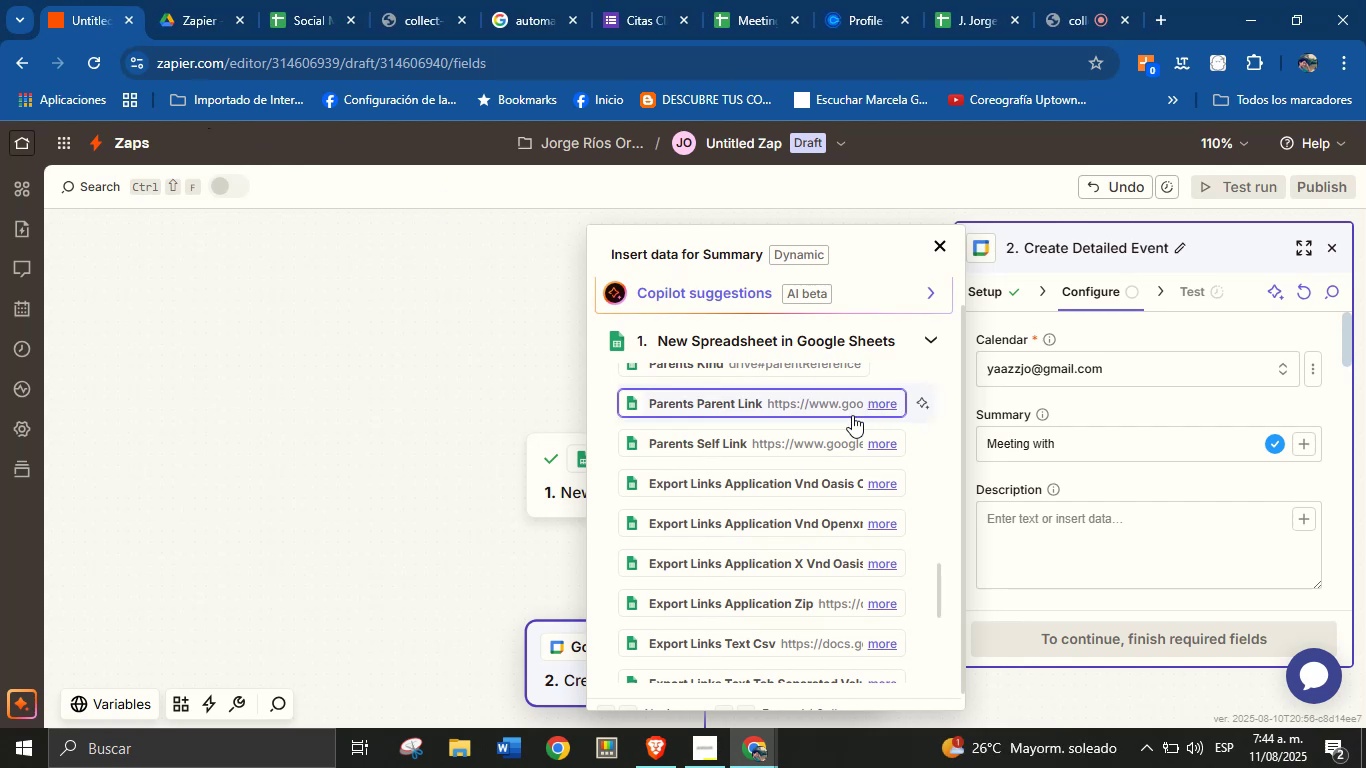 
scroll: coordinate [803, 521], scroll_direction: up, amount: 1.0
 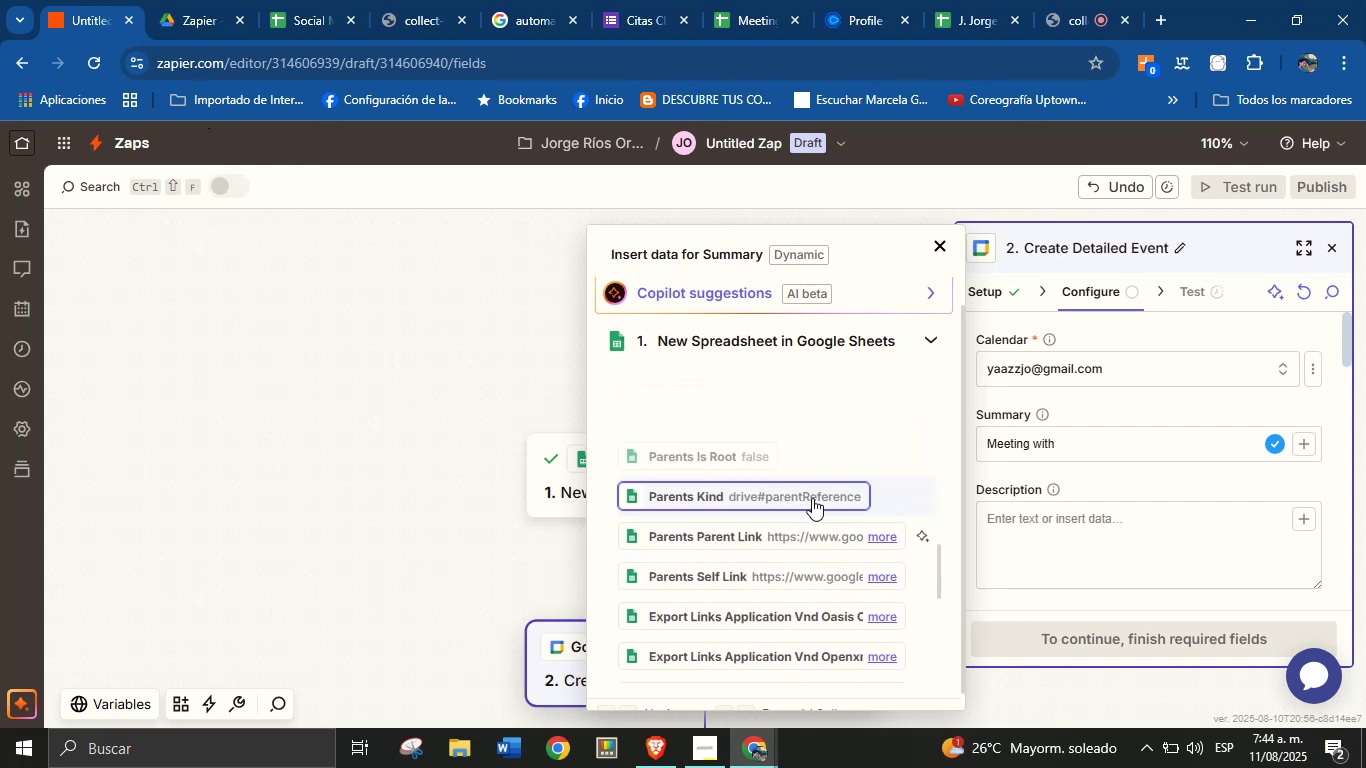 
scroll: coordinate [806, 525], scroll_direction: down, amount: 2.0
 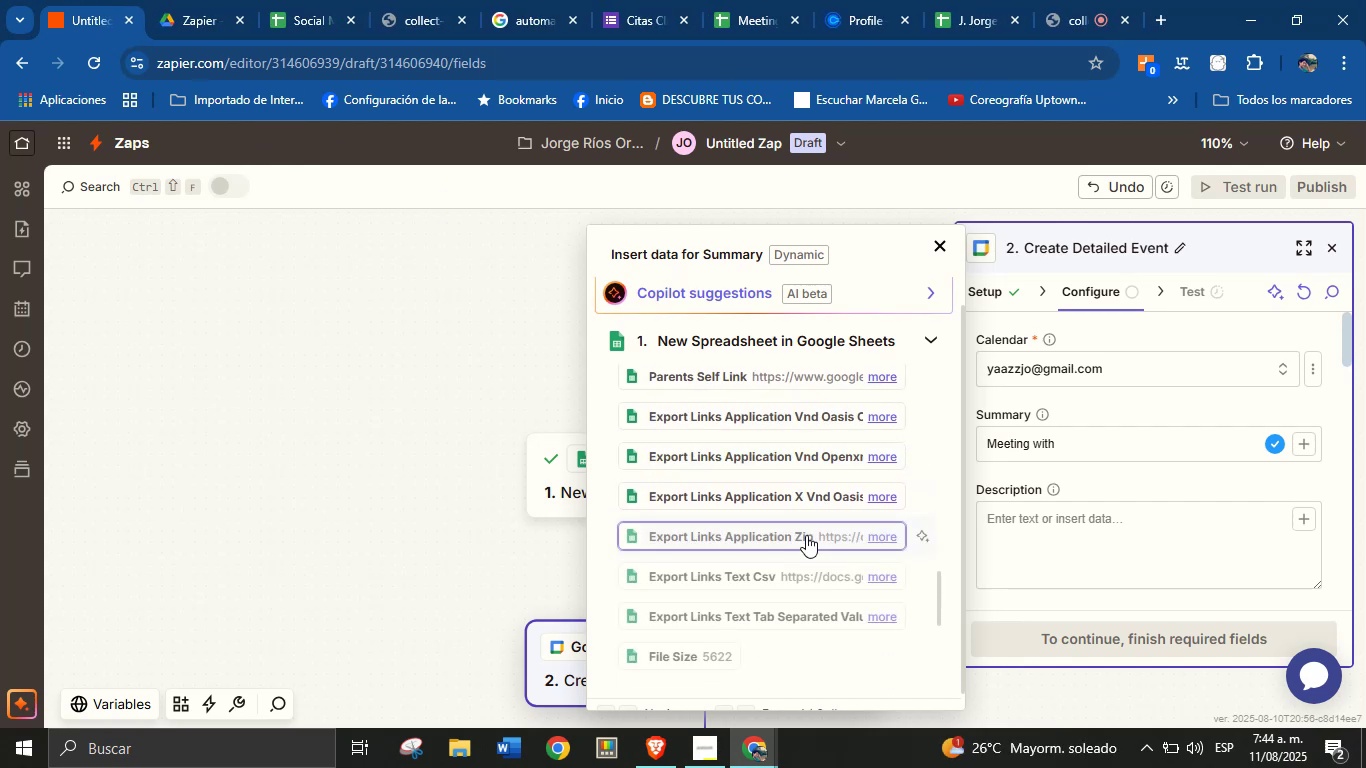 
scroll: coordinate [823, 472], scroll_direction: up, amount: 22.0
 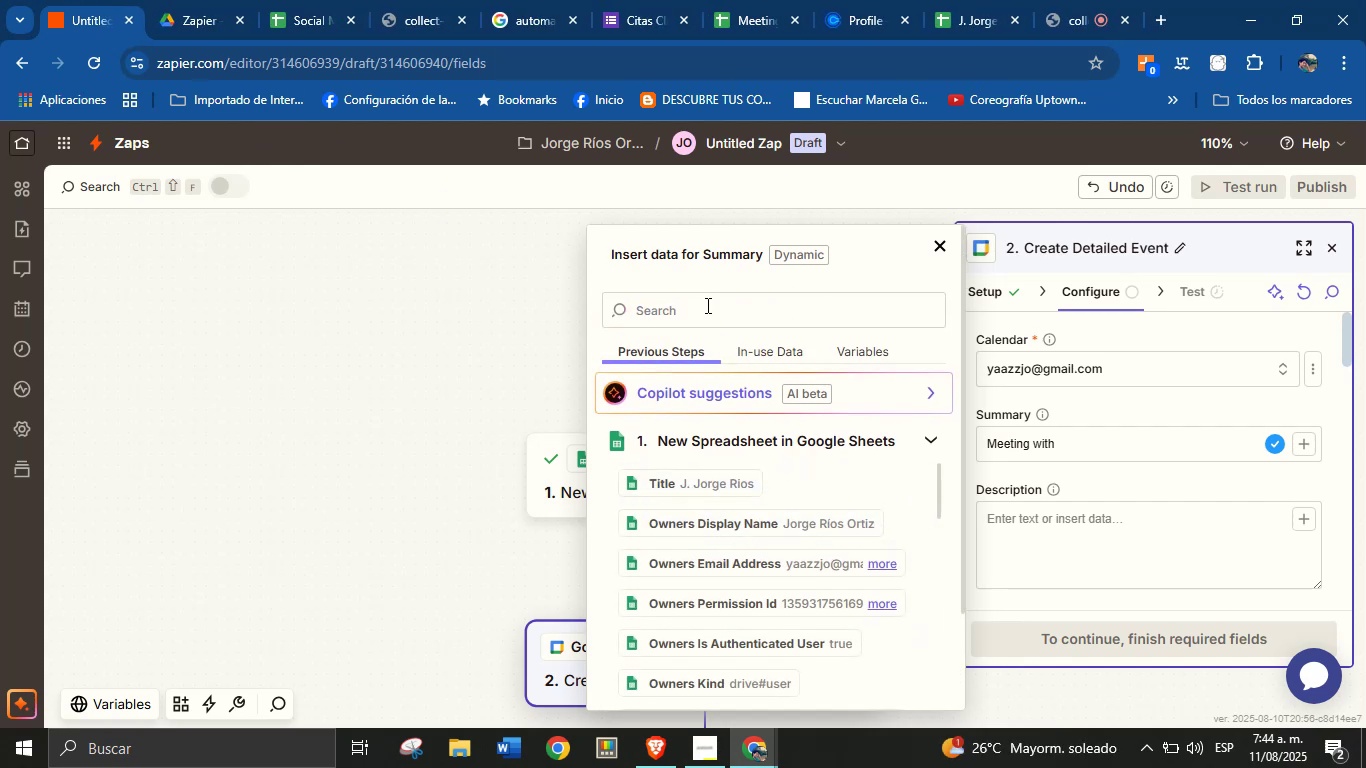 
left_click([706, 306])
 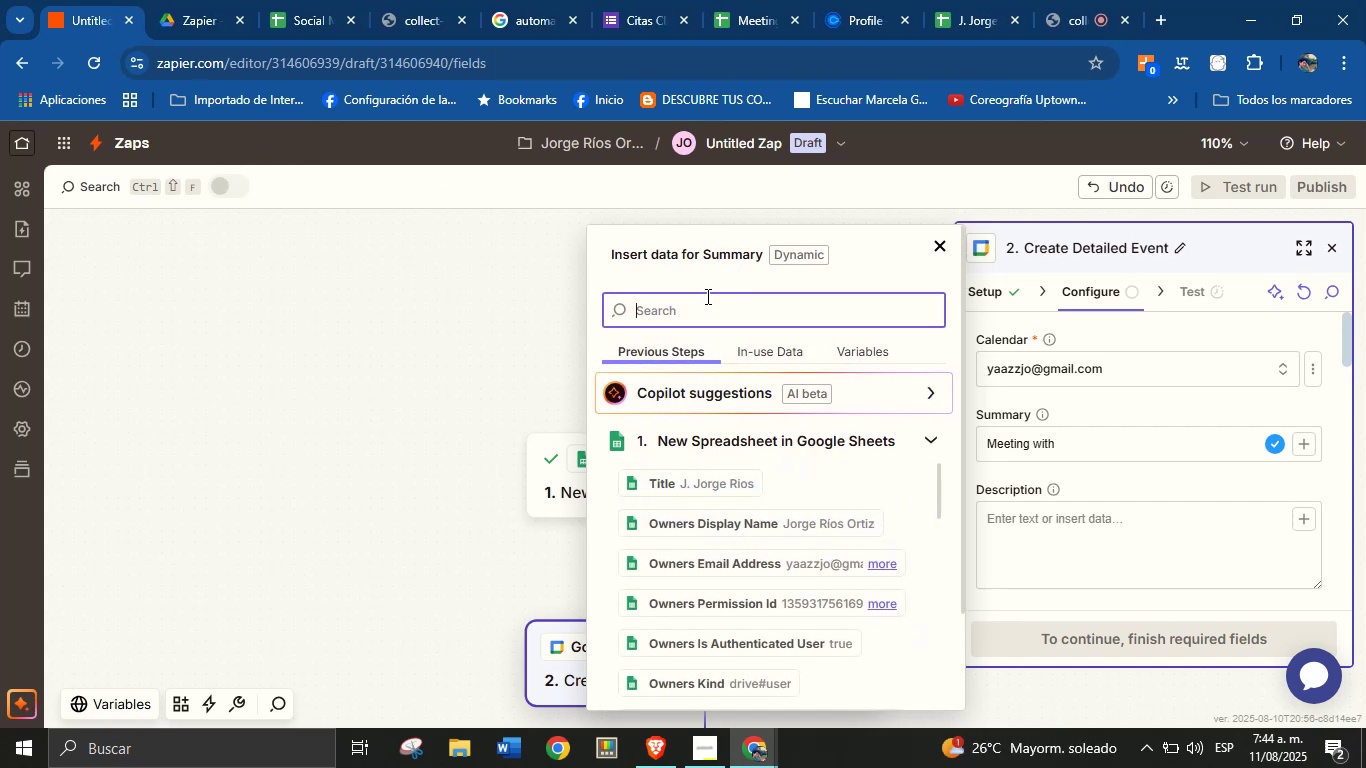 
type(meetings)
 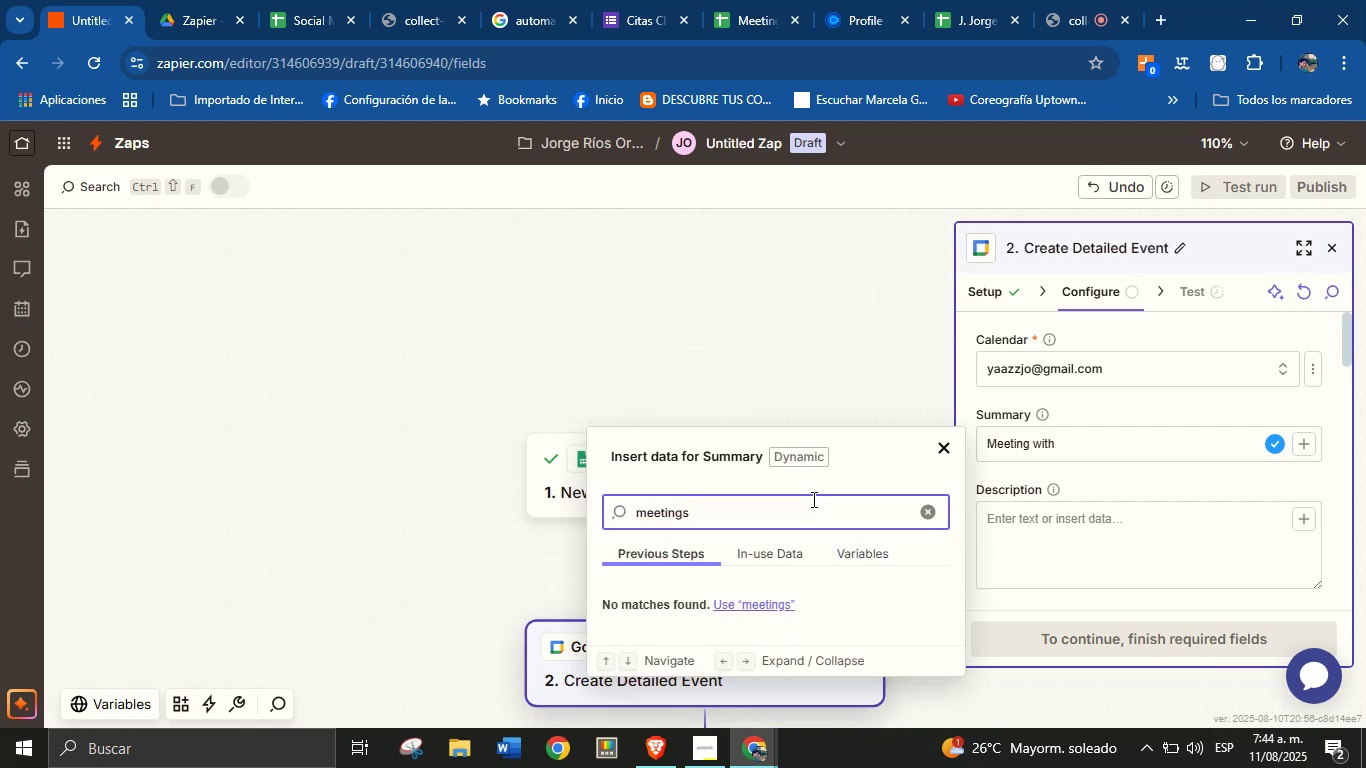 
double_click([812, 499])
 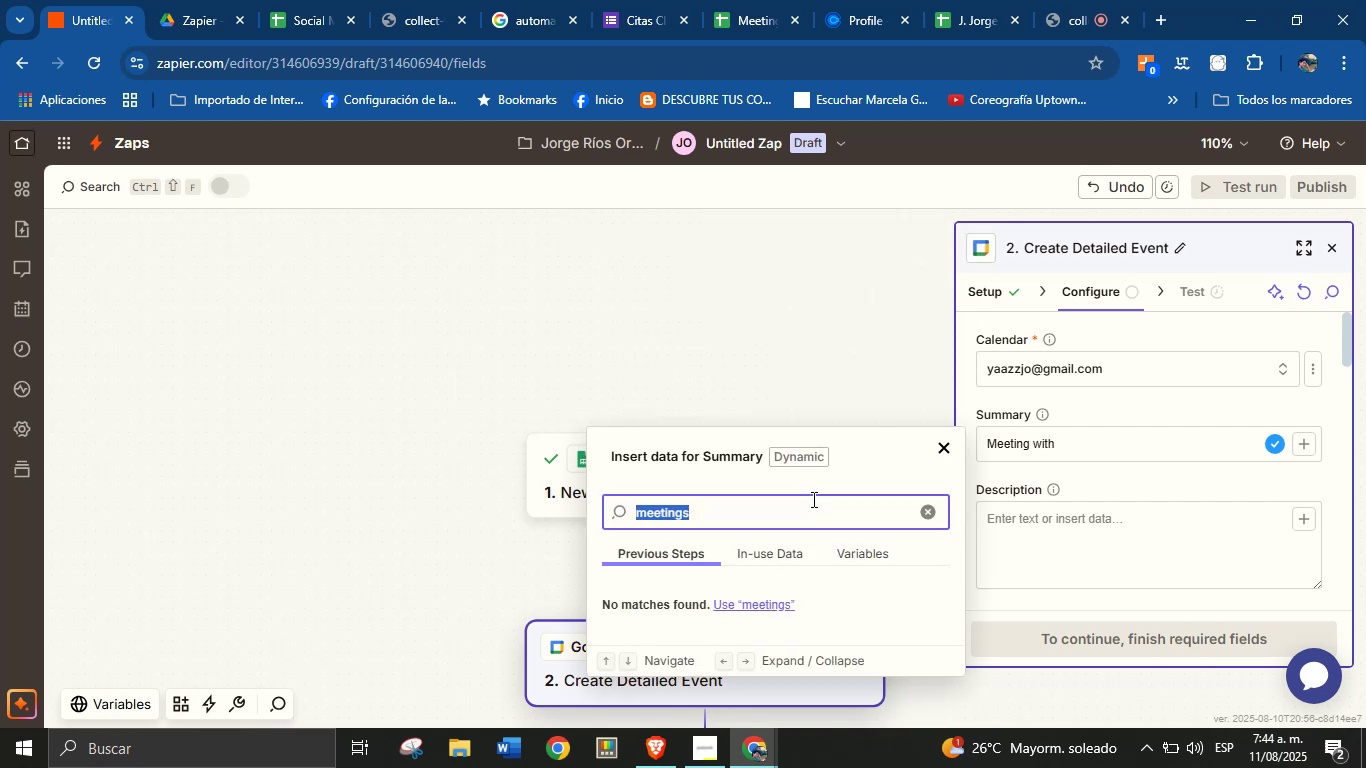 
key(Backspace)
 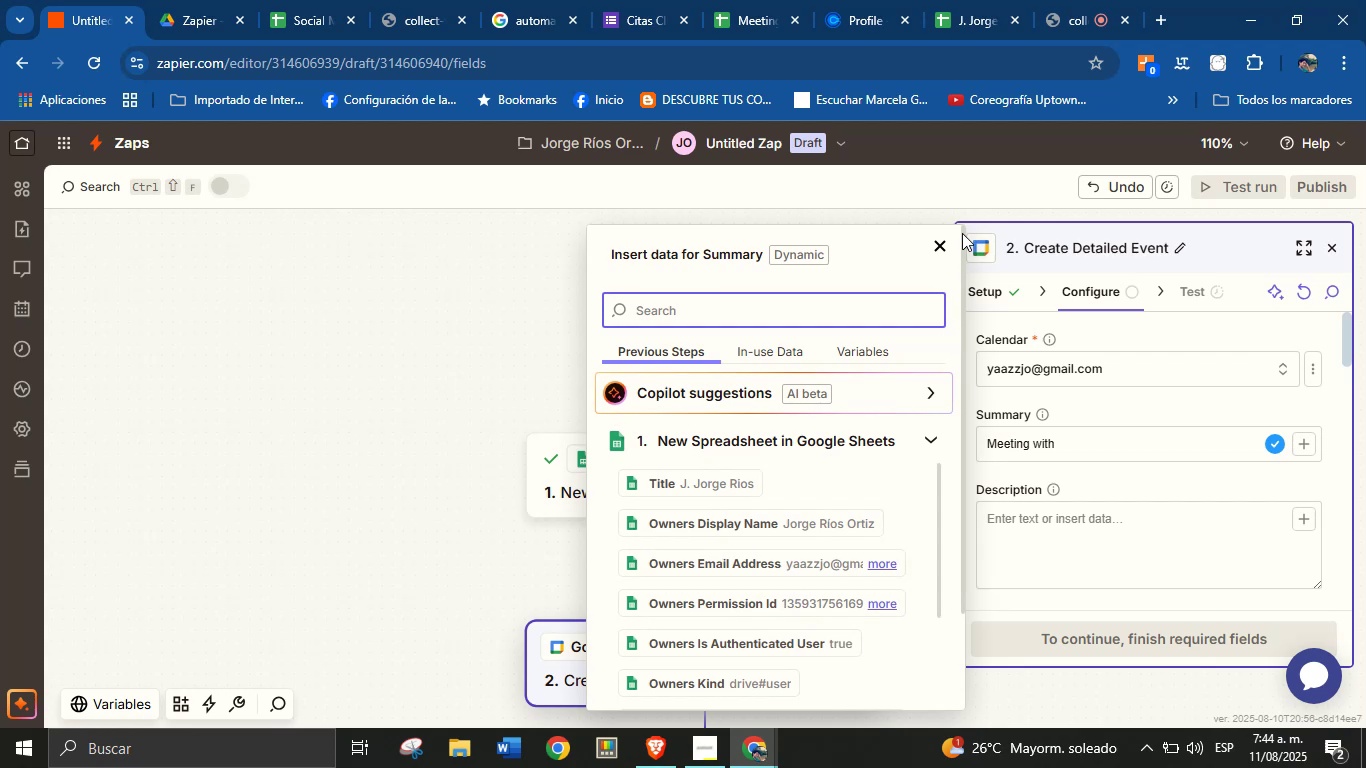 
left_click([936, 243])
 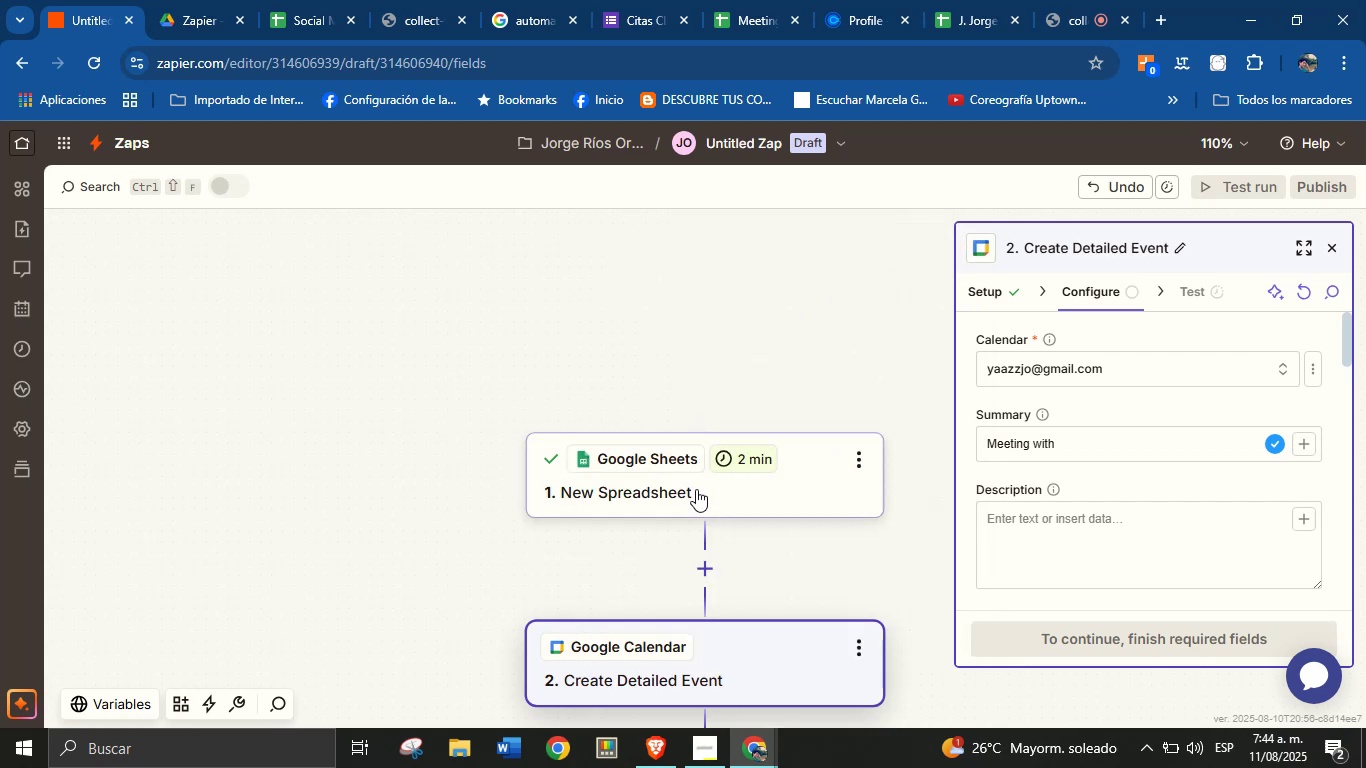 
left_click([753, 482])
 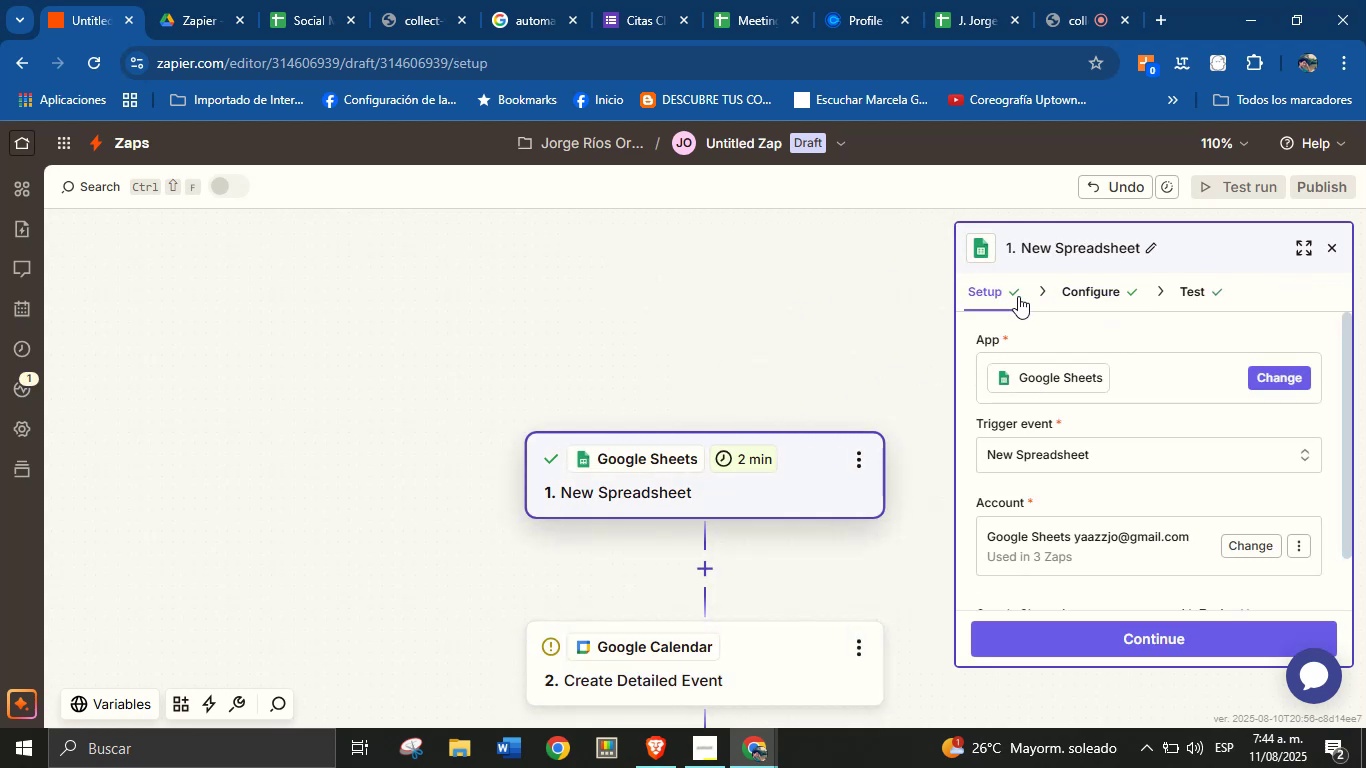 
left_click([1277, 382])
 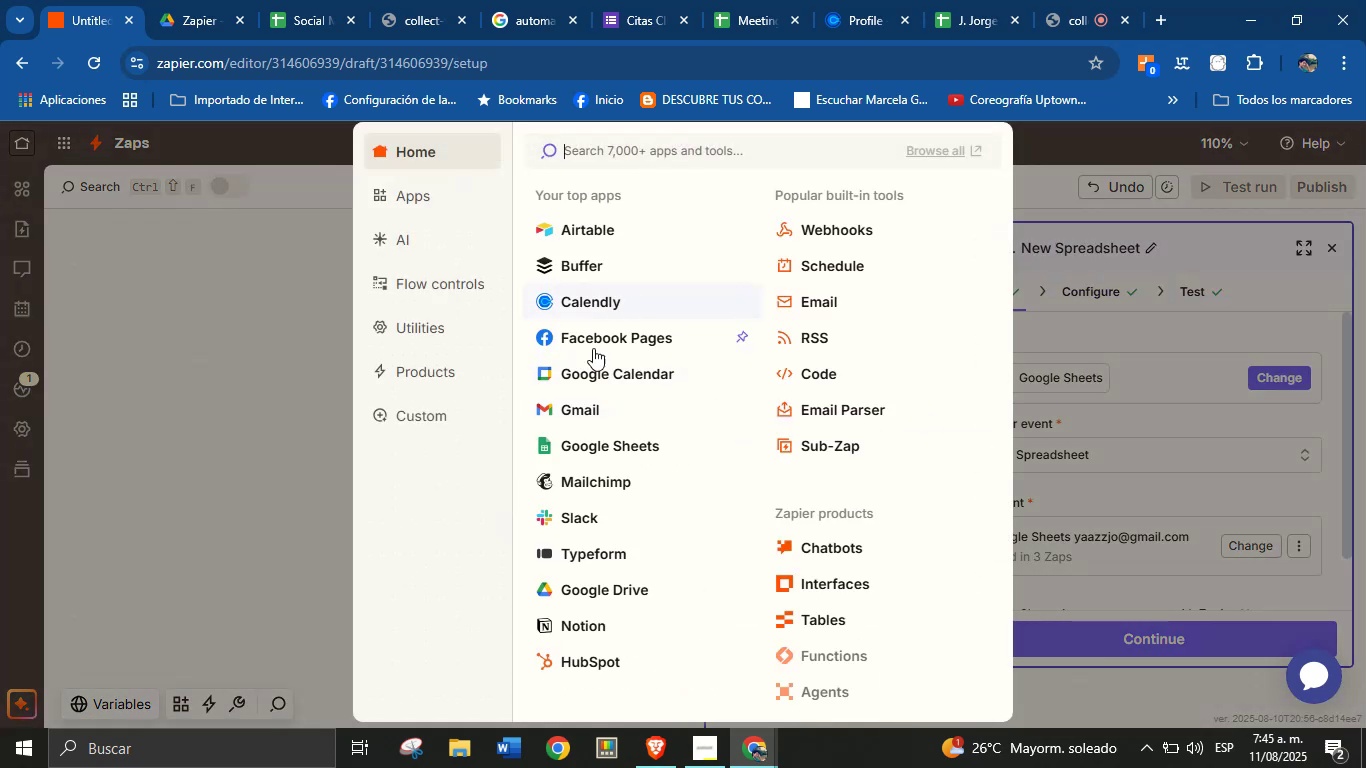 
left_click([592, 440])
 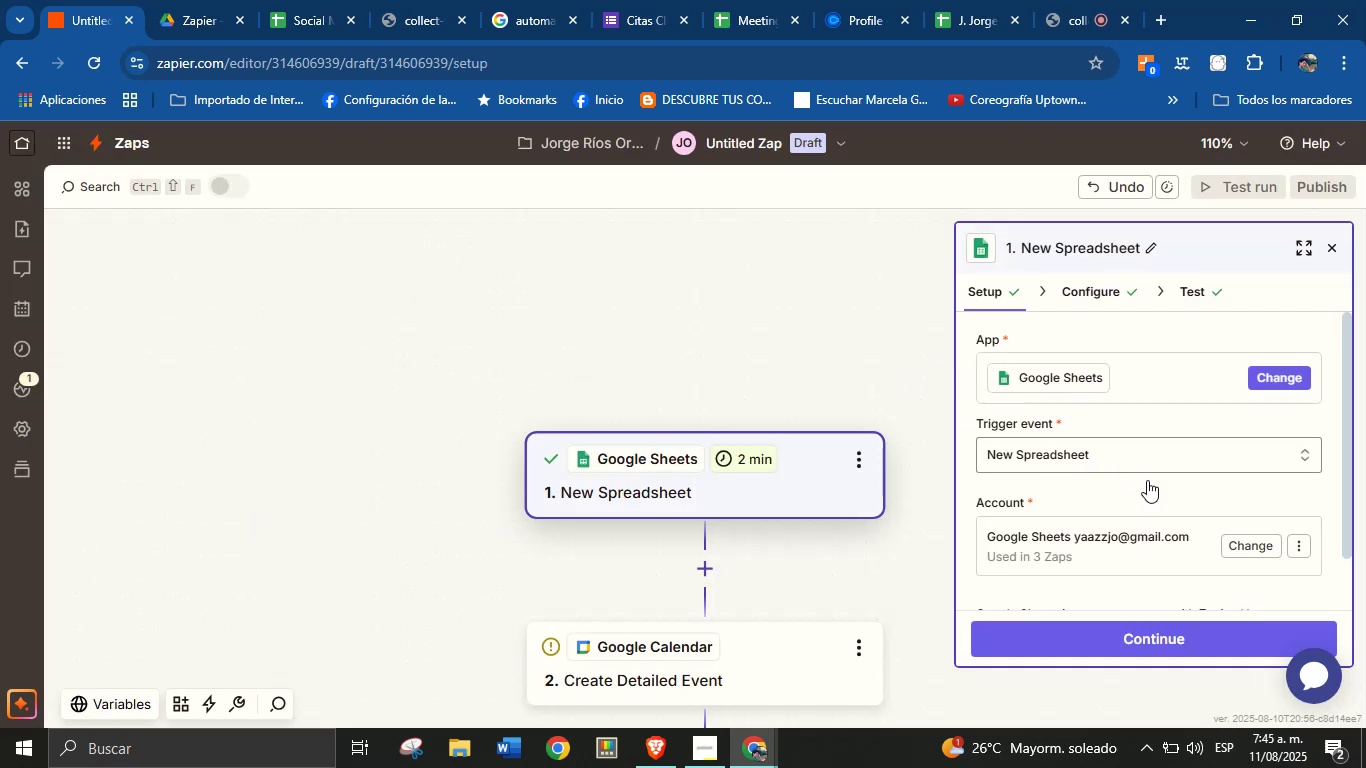 
left_click([1239, 543])
 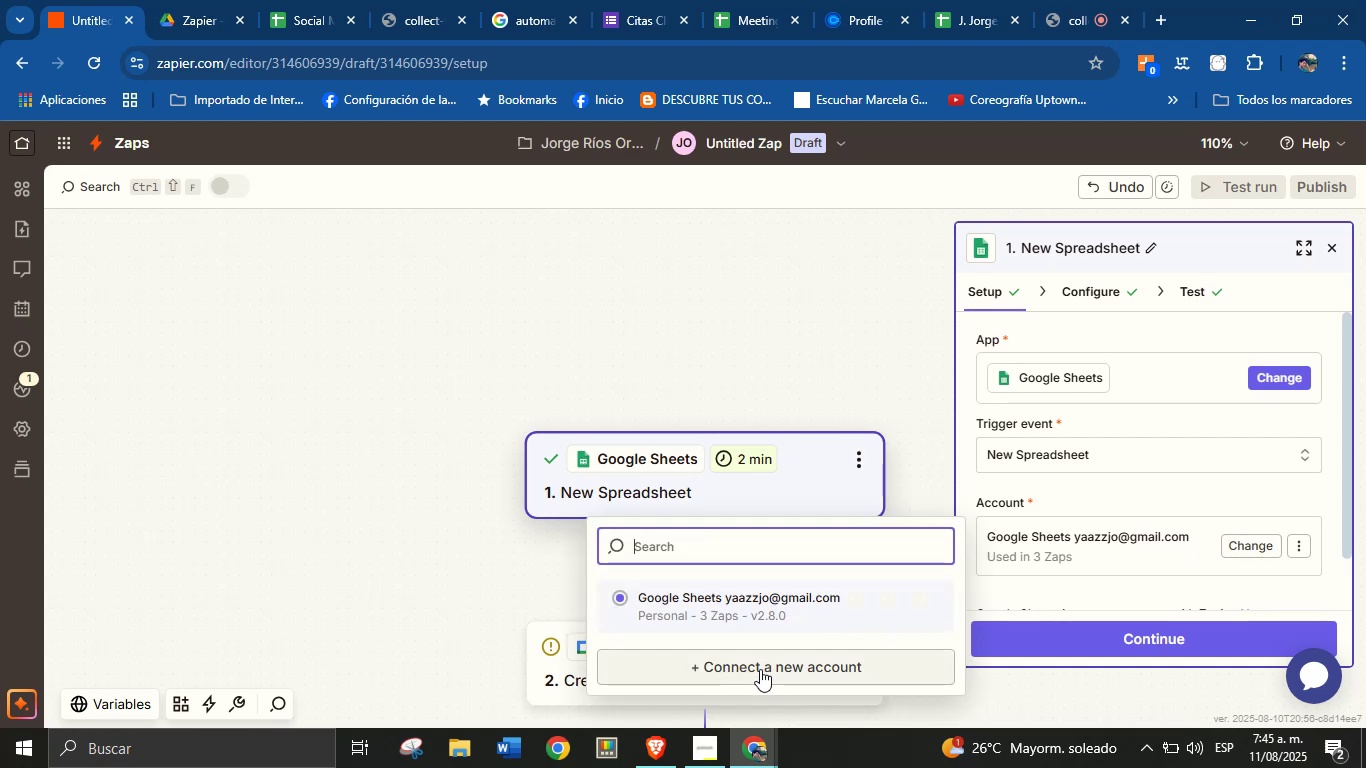 
left_click([768, 615])
 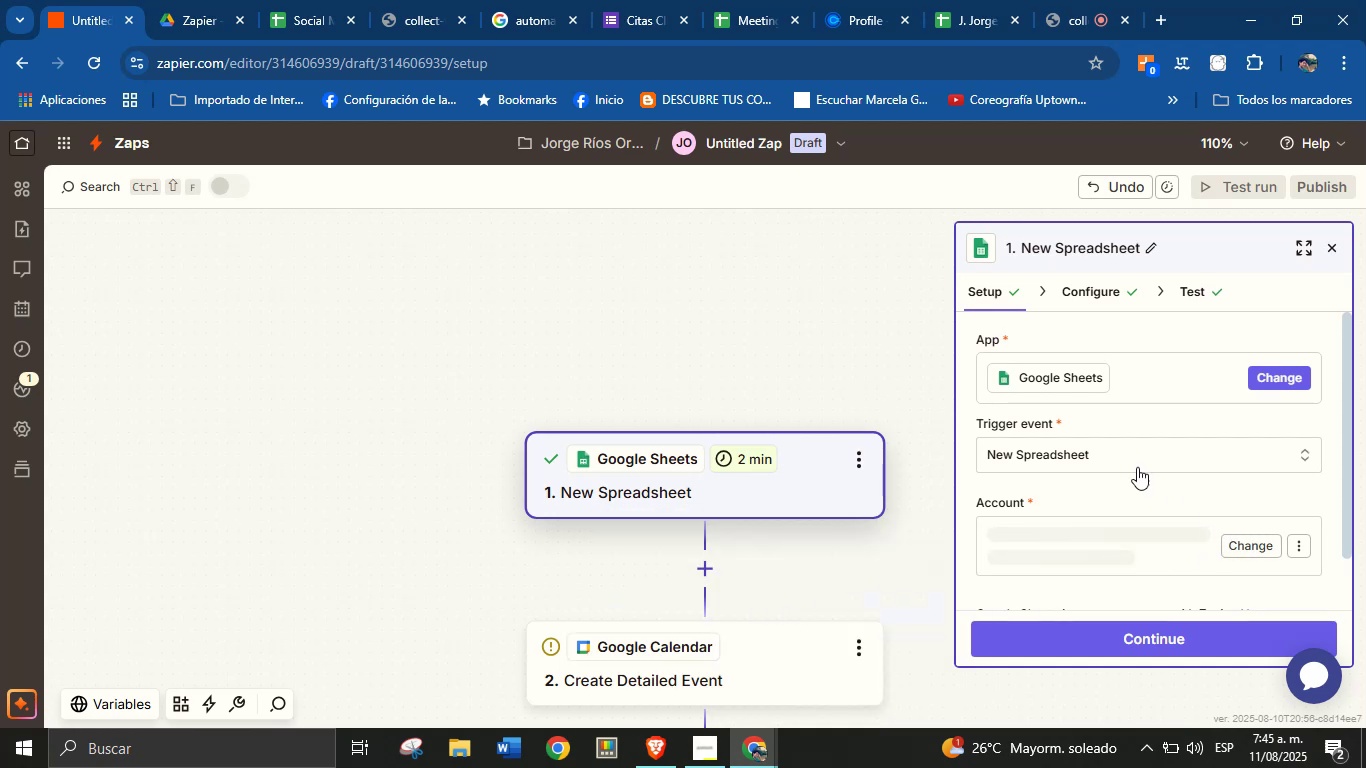 
left_click([1113, 456])
 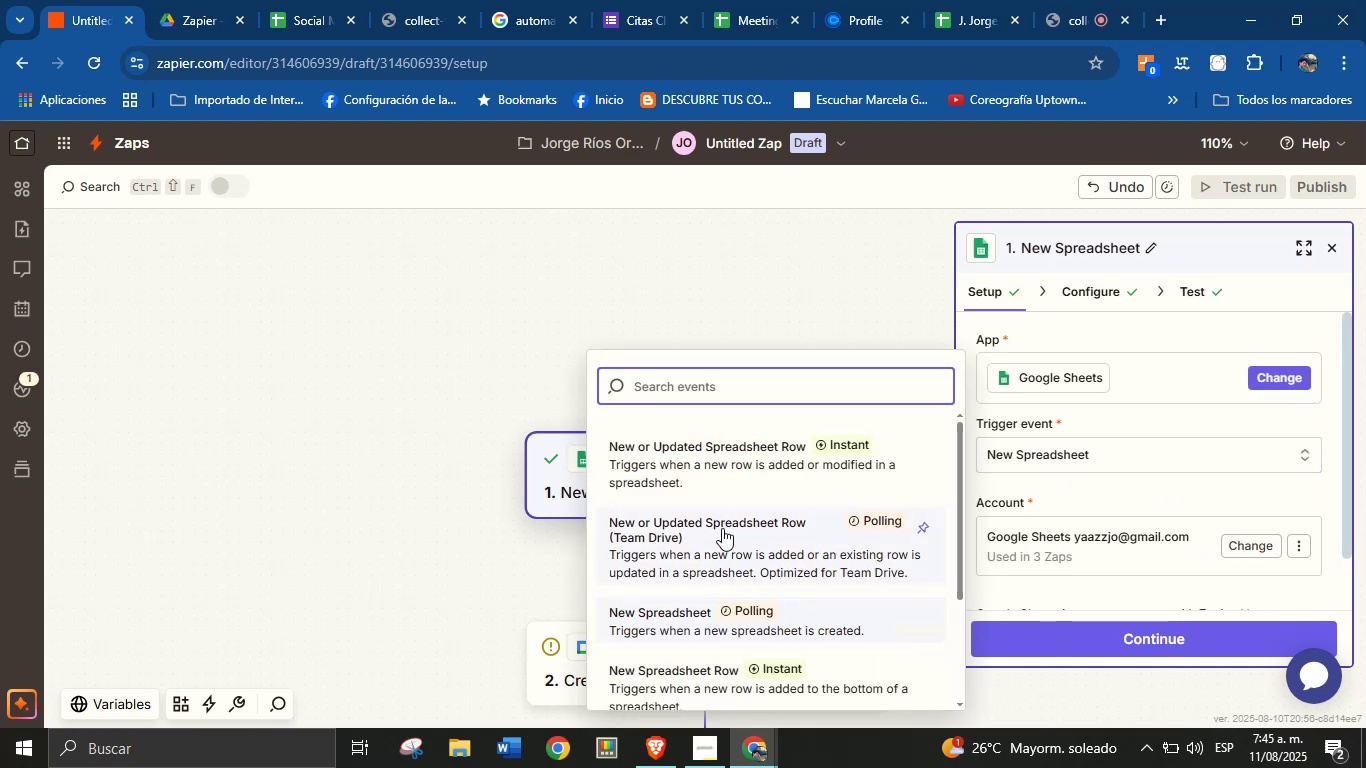 
wait(10.34)
 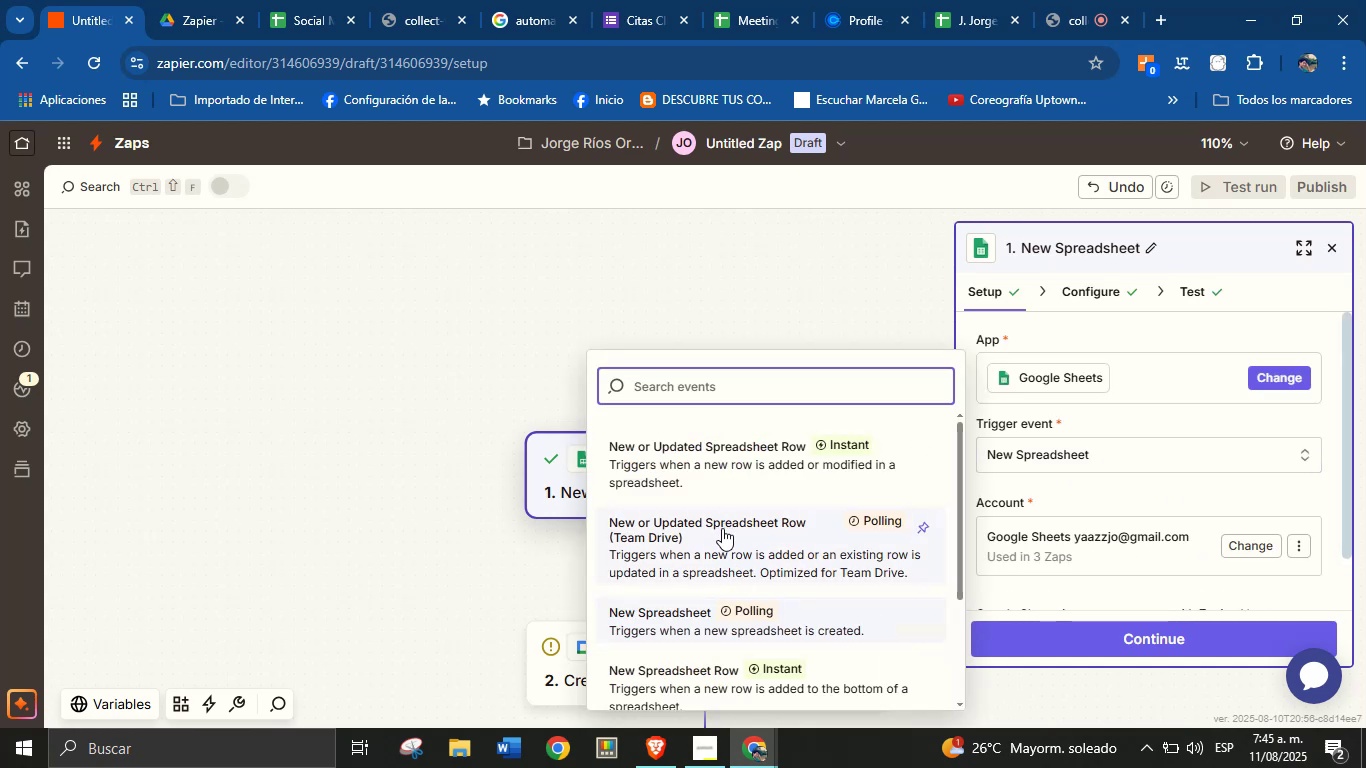 
scroll: coordinate [740, 518], scroll_direction: down, amount: 3.0
 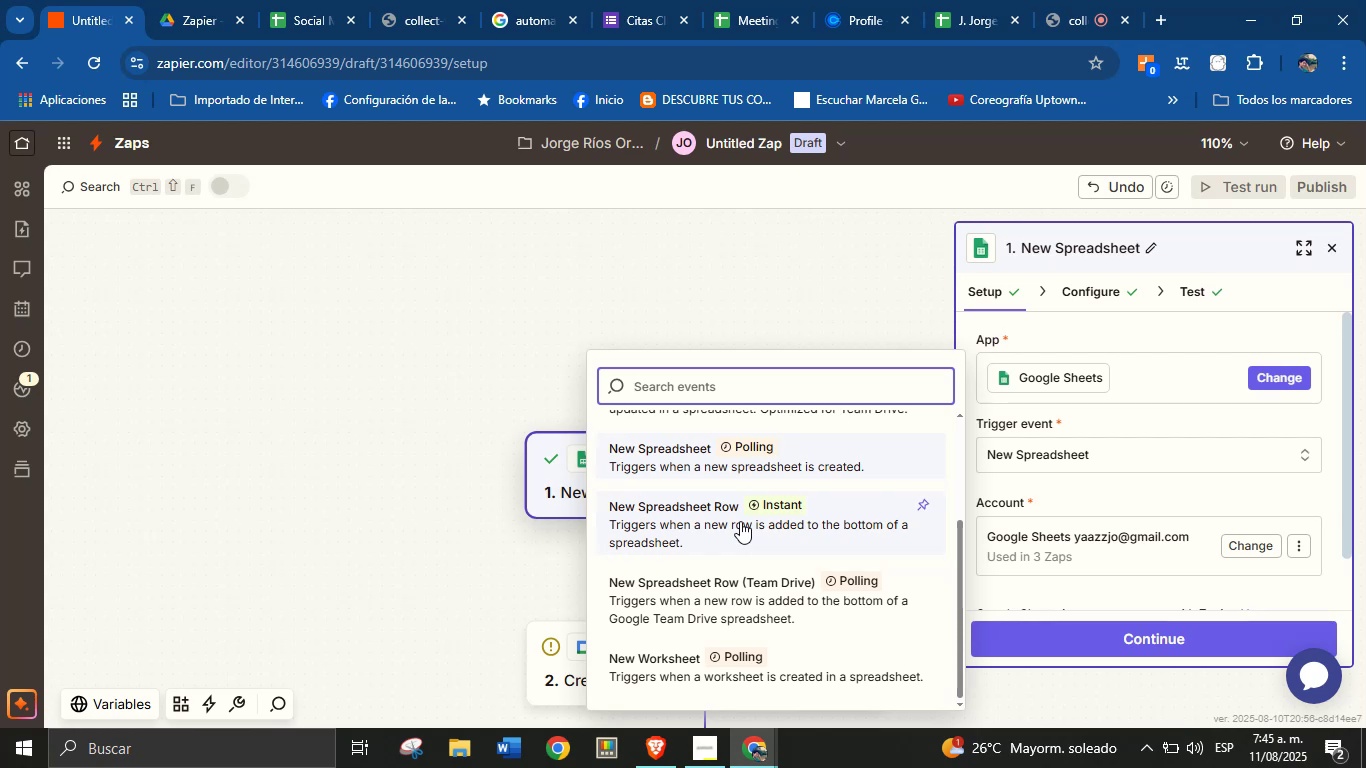 
wait(13.1)
 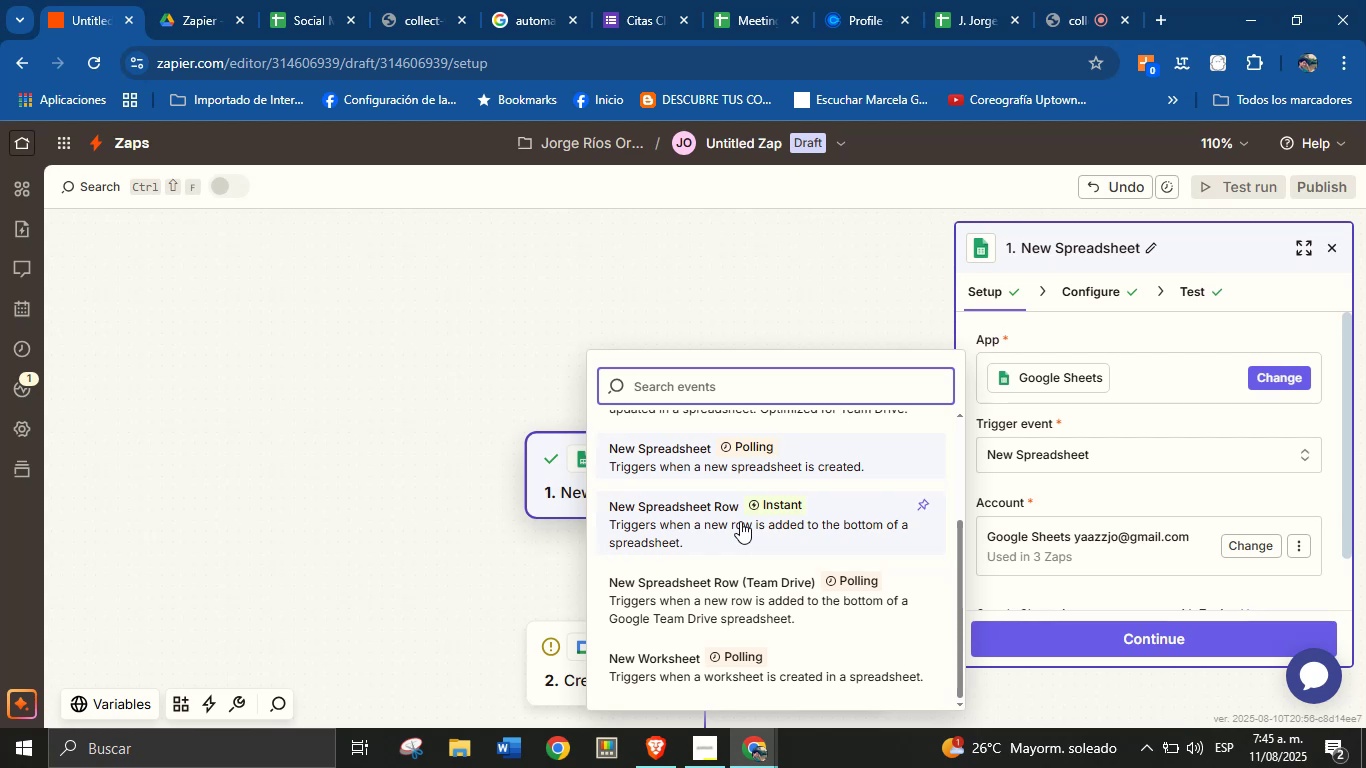 
left_click([1057, 491])
 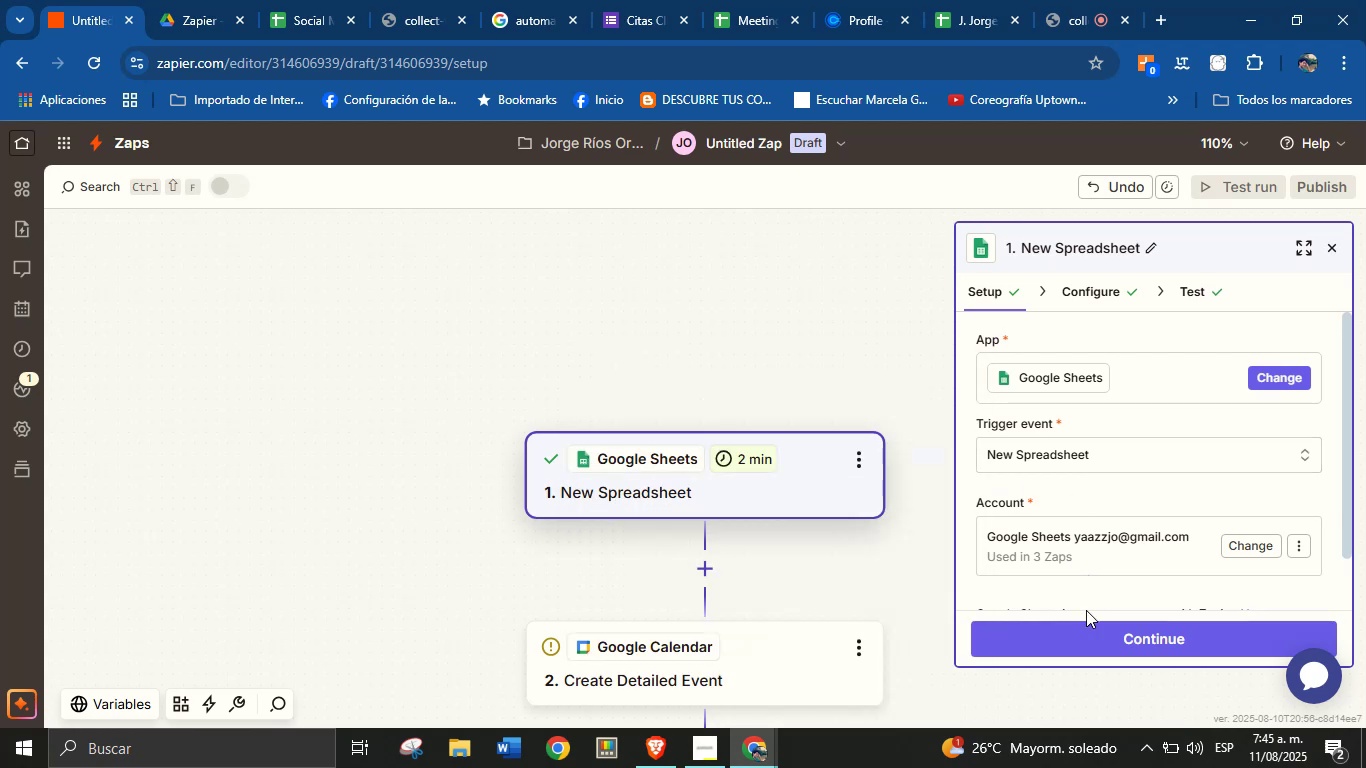 
scroll: coordinate [1184, 511], scroll_direction: down, amount: 3.0
 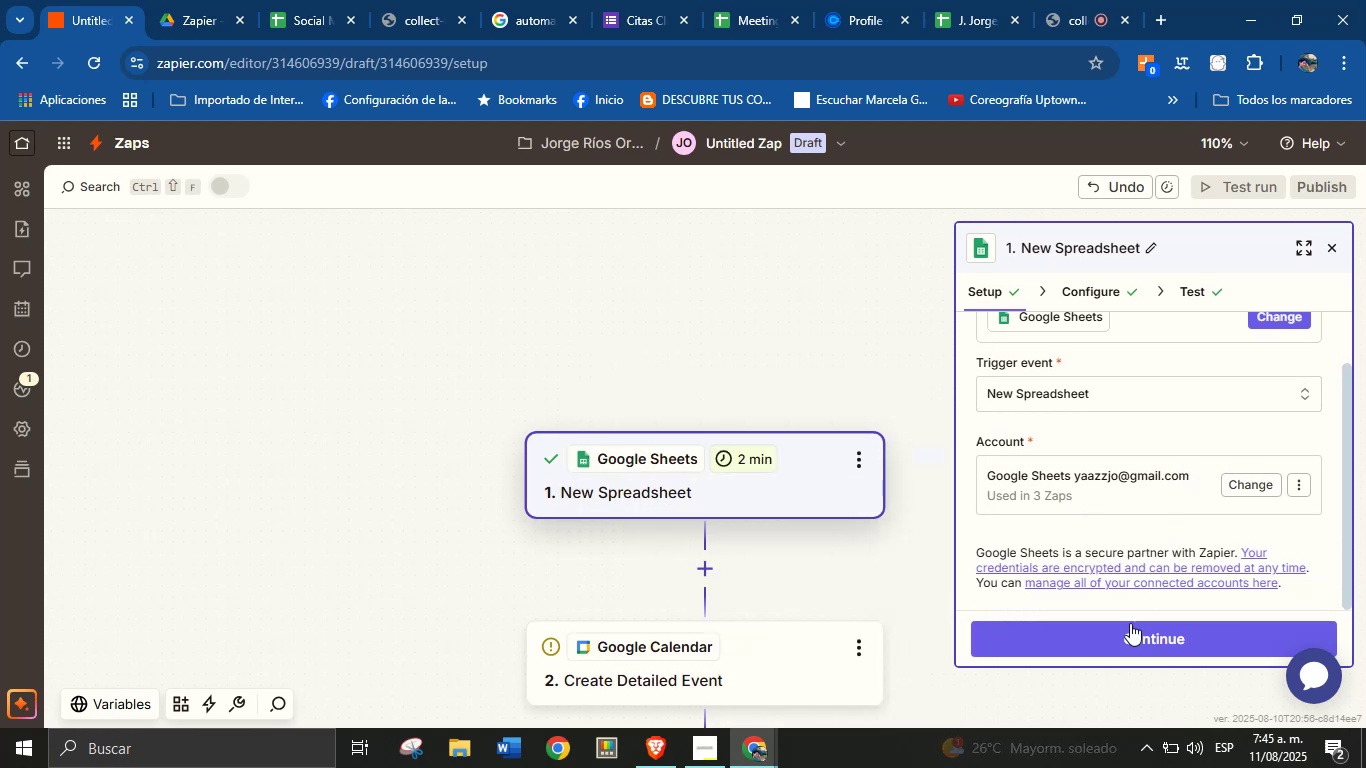 
left_click([1132, 639])
 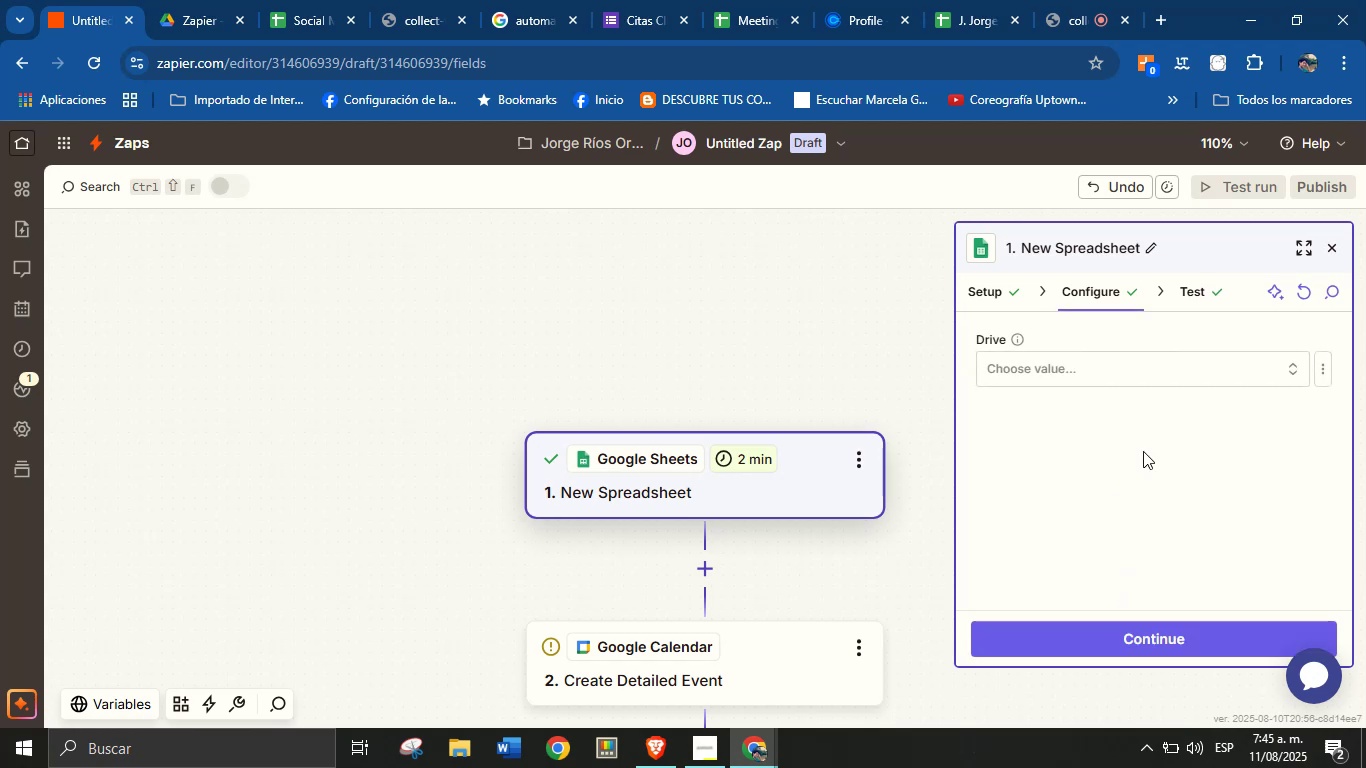 
left_click([1152, 363])
 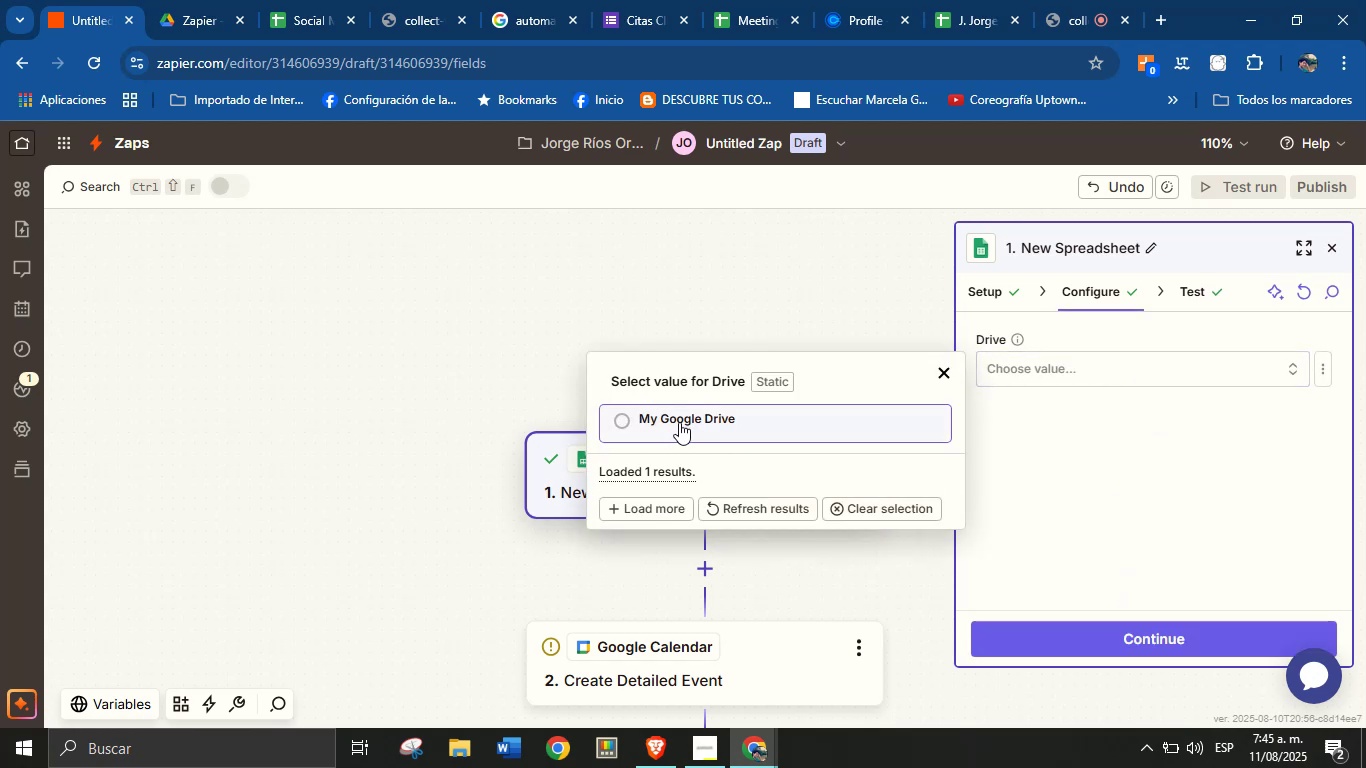 
left_click([718, 418])
 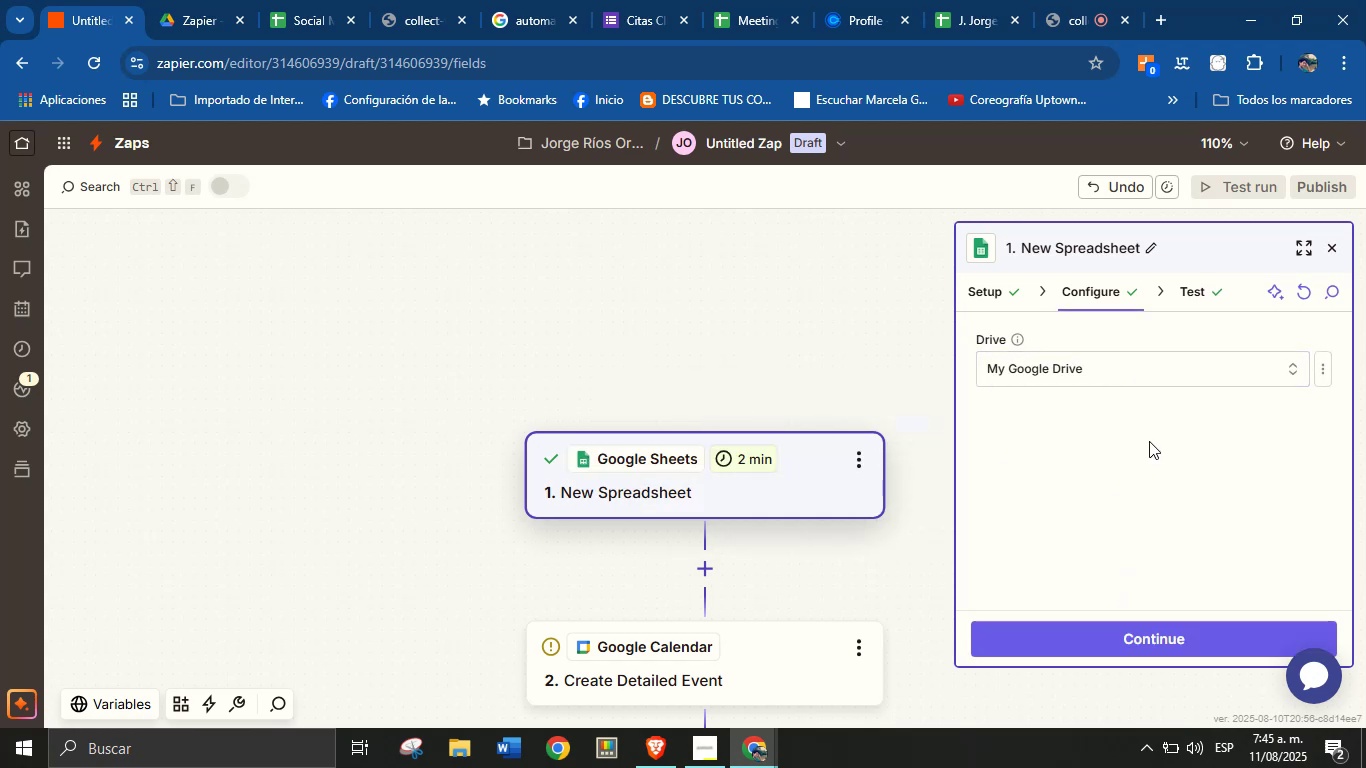 
left_click([1167, 441])
 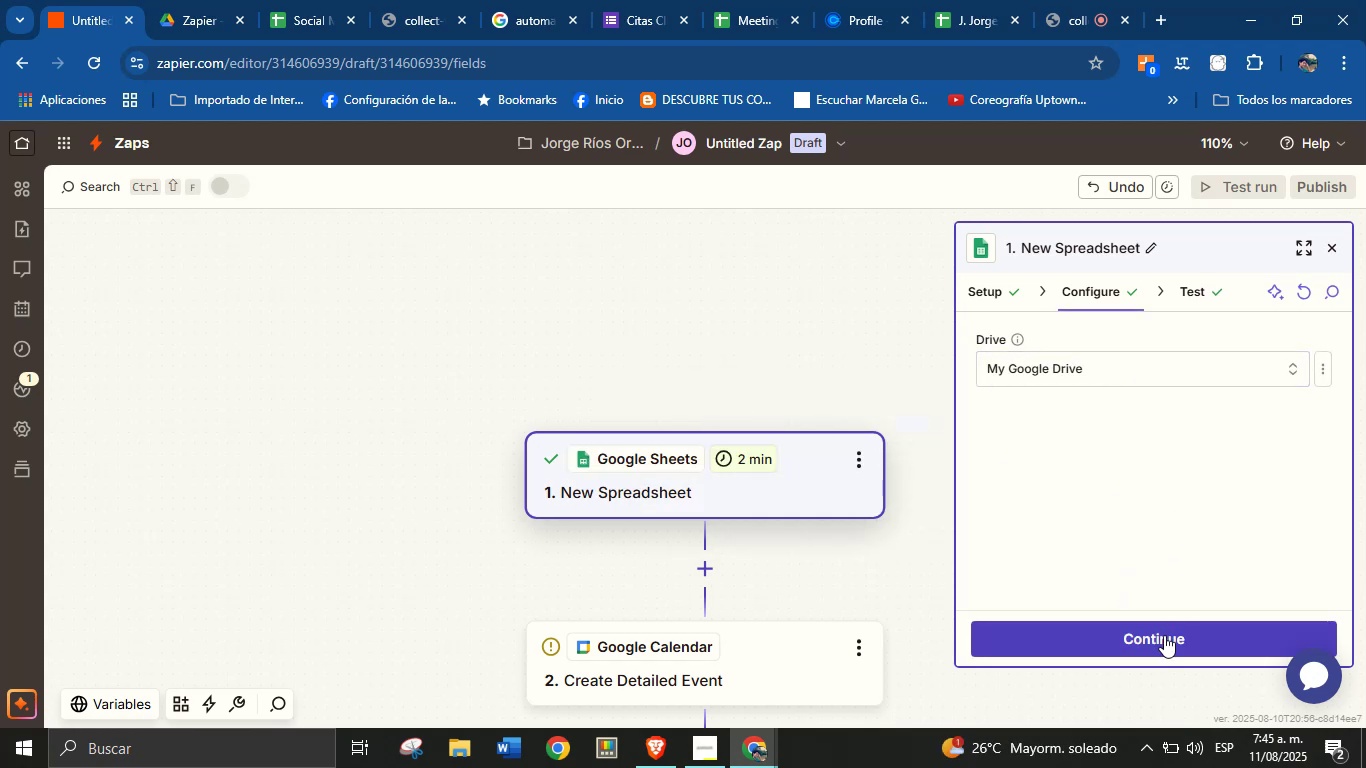 
left_click([1163, 640])
 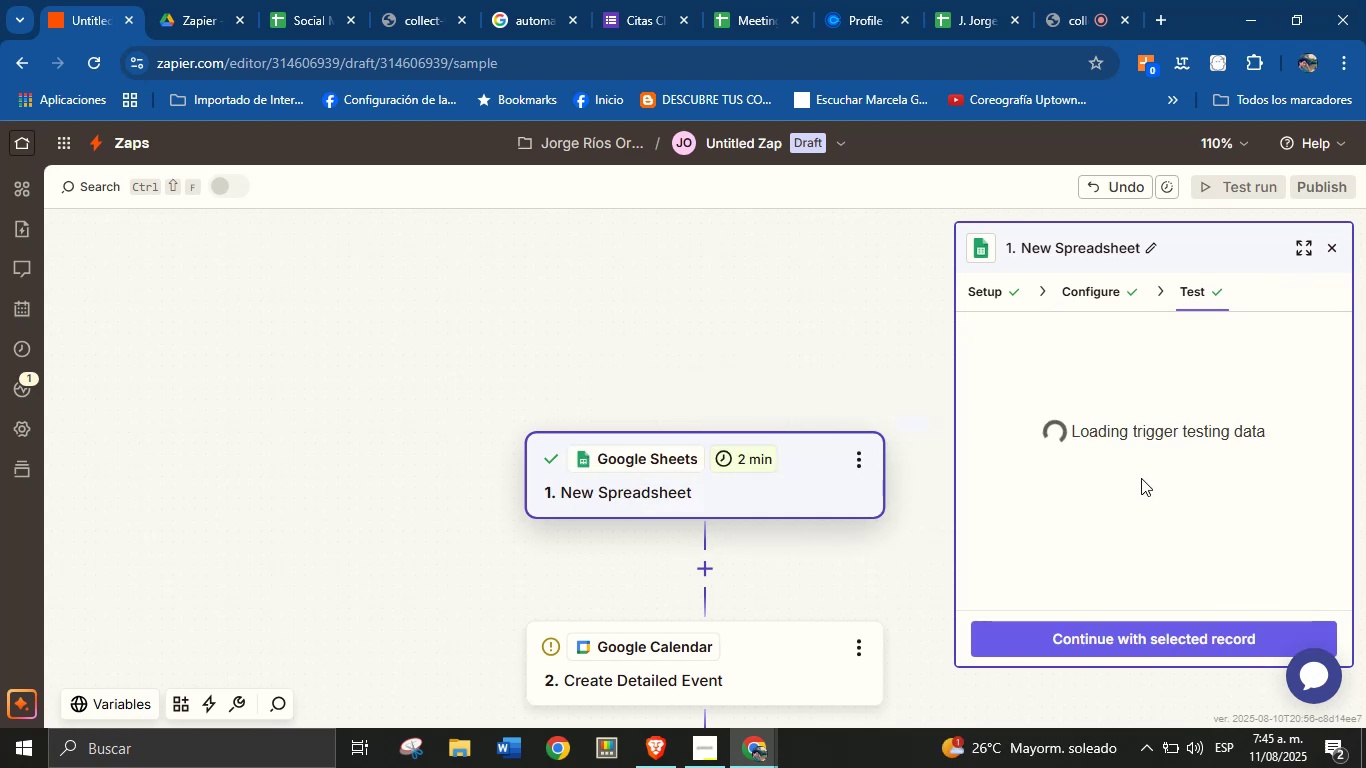 
scroll: coordinate [1138, 585], scroll_direction: down, amount: 11.0
 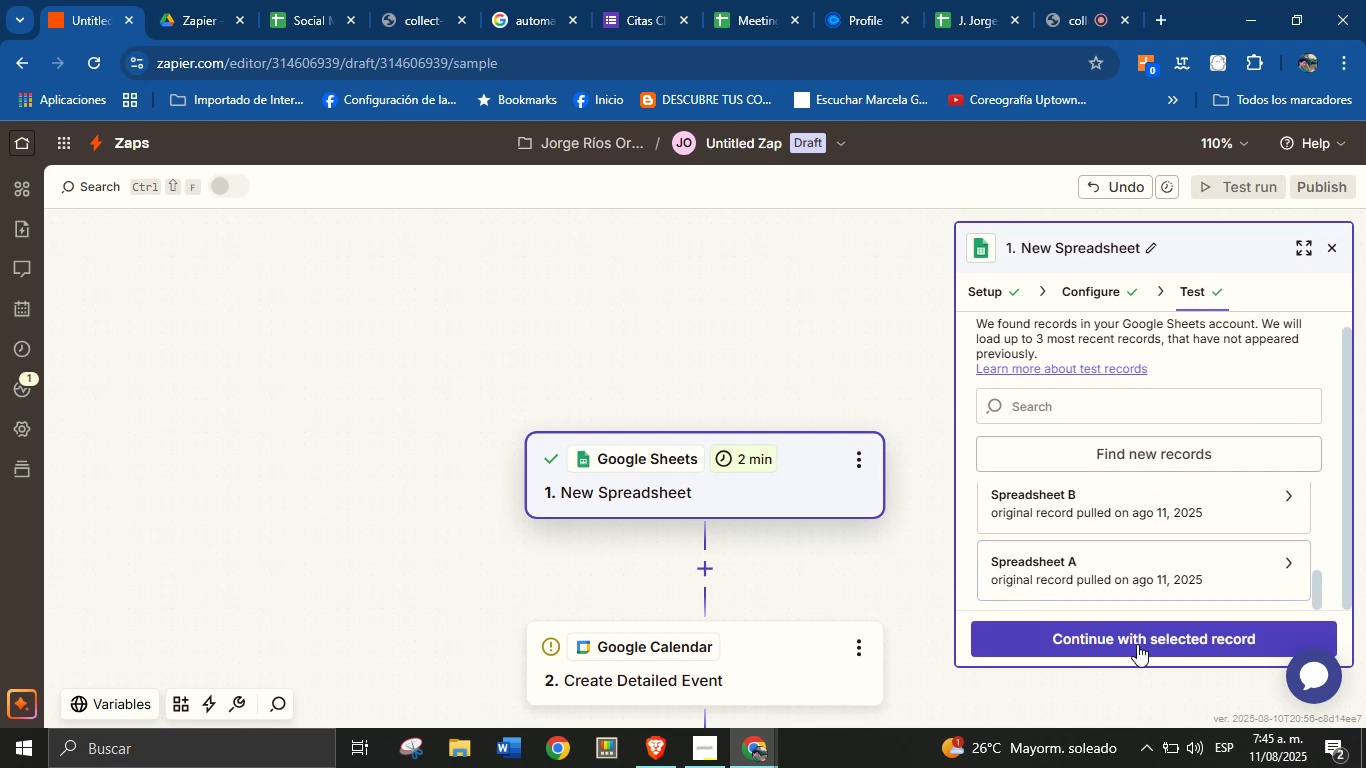 
left_click([1137, 648])
 